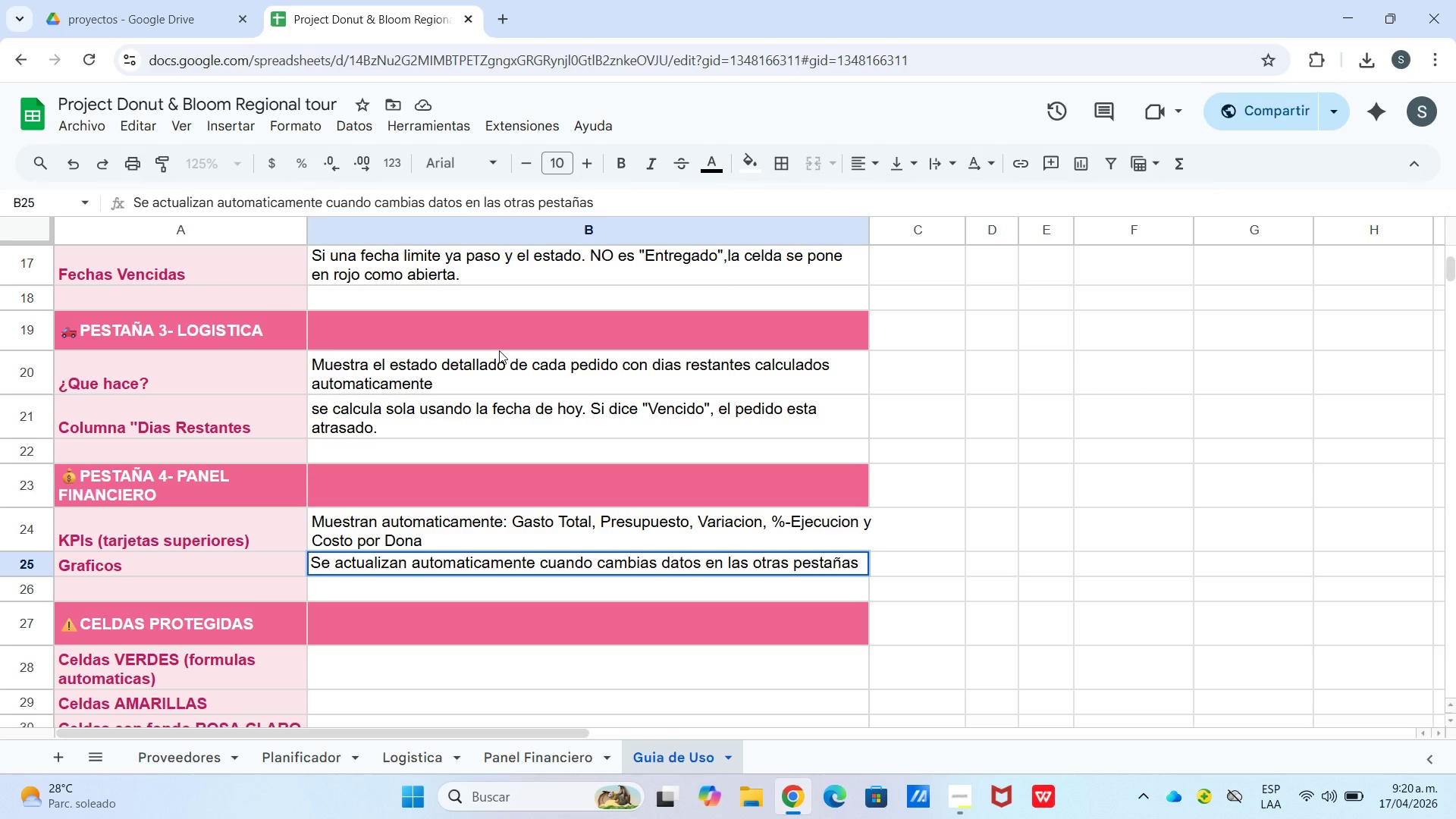 
wait(8.56)
 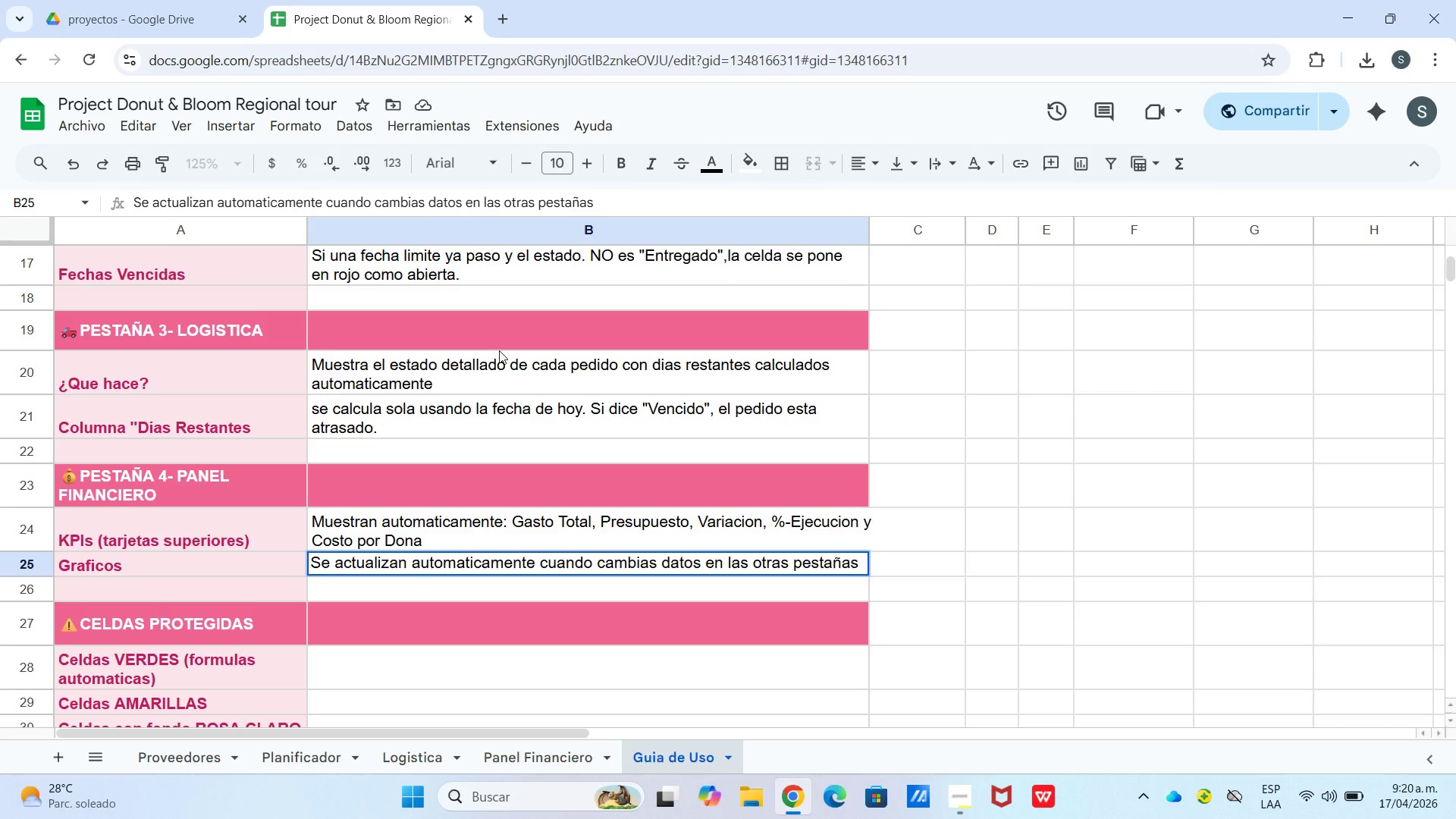 
key(Enter)
 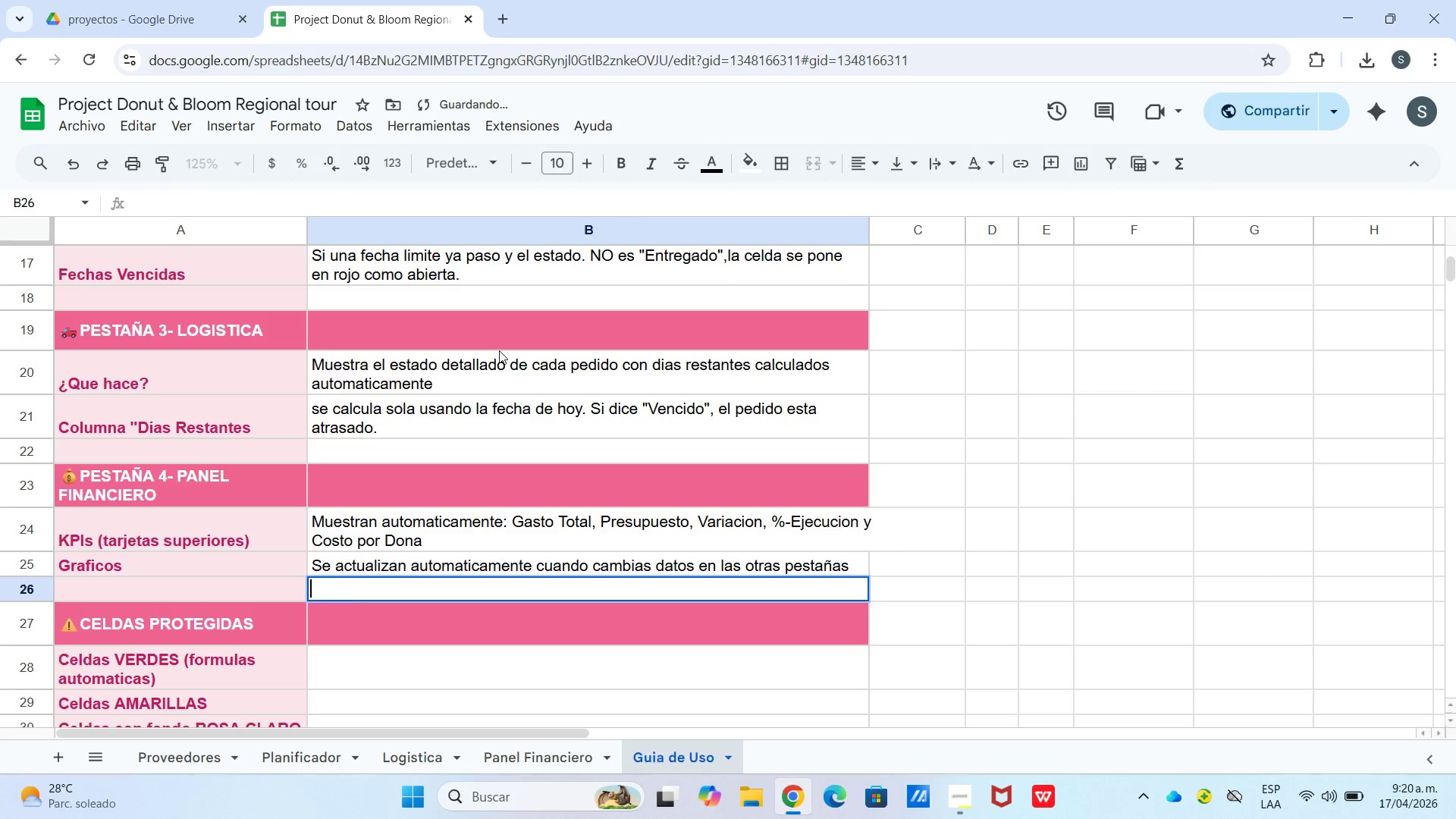 
key(Enter)
 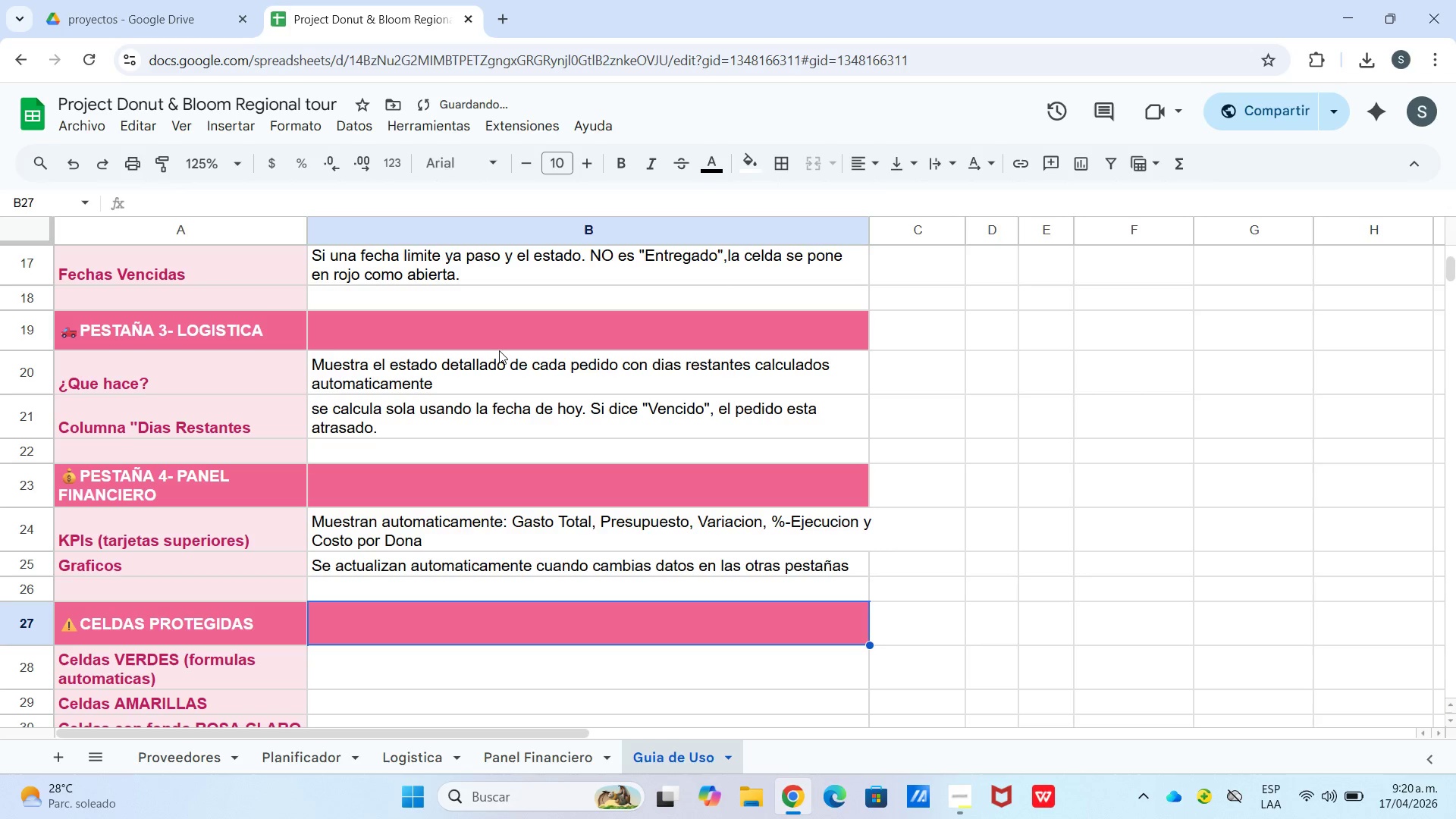 
key(Enter)
 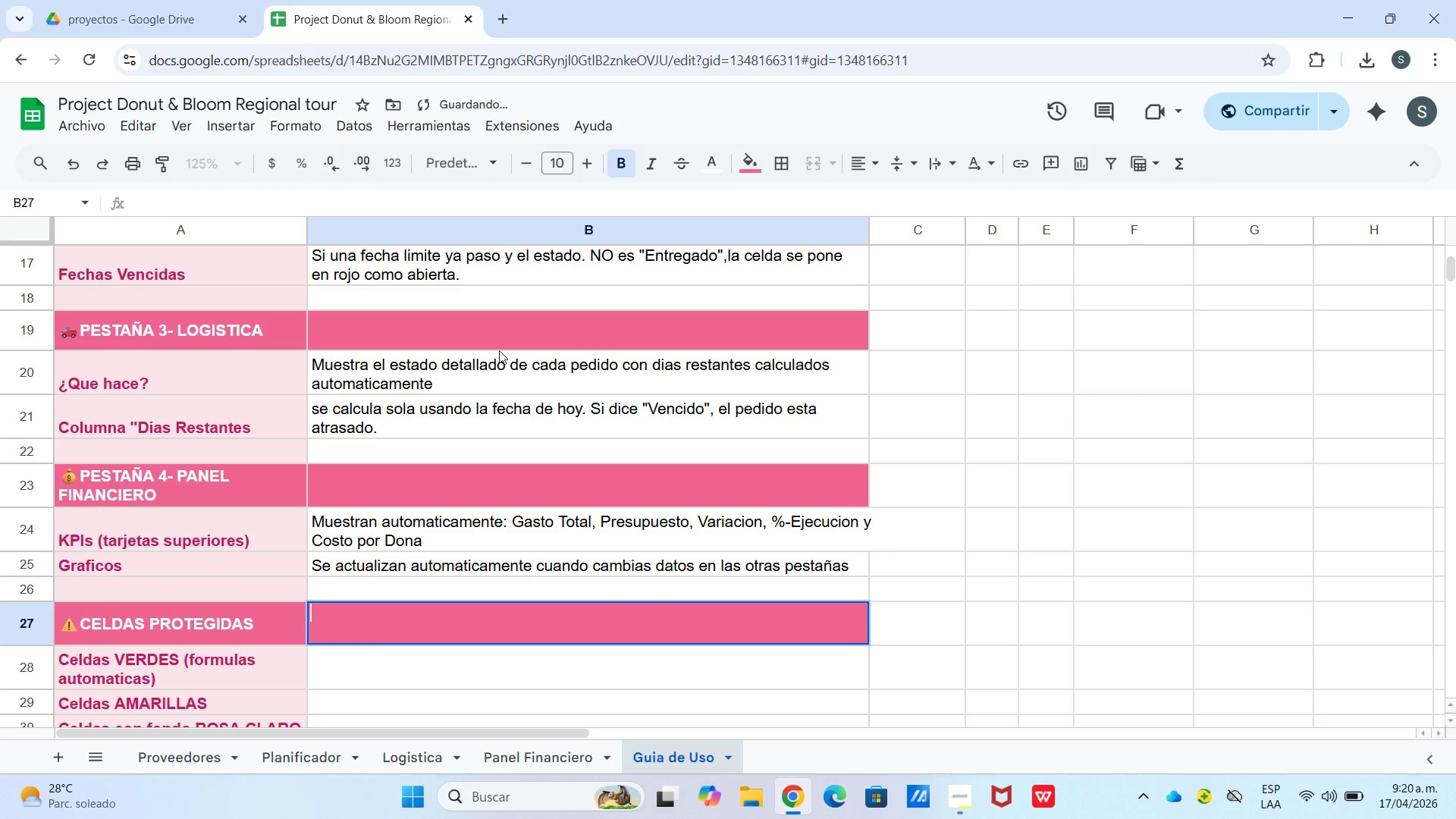 
key(Enter)
 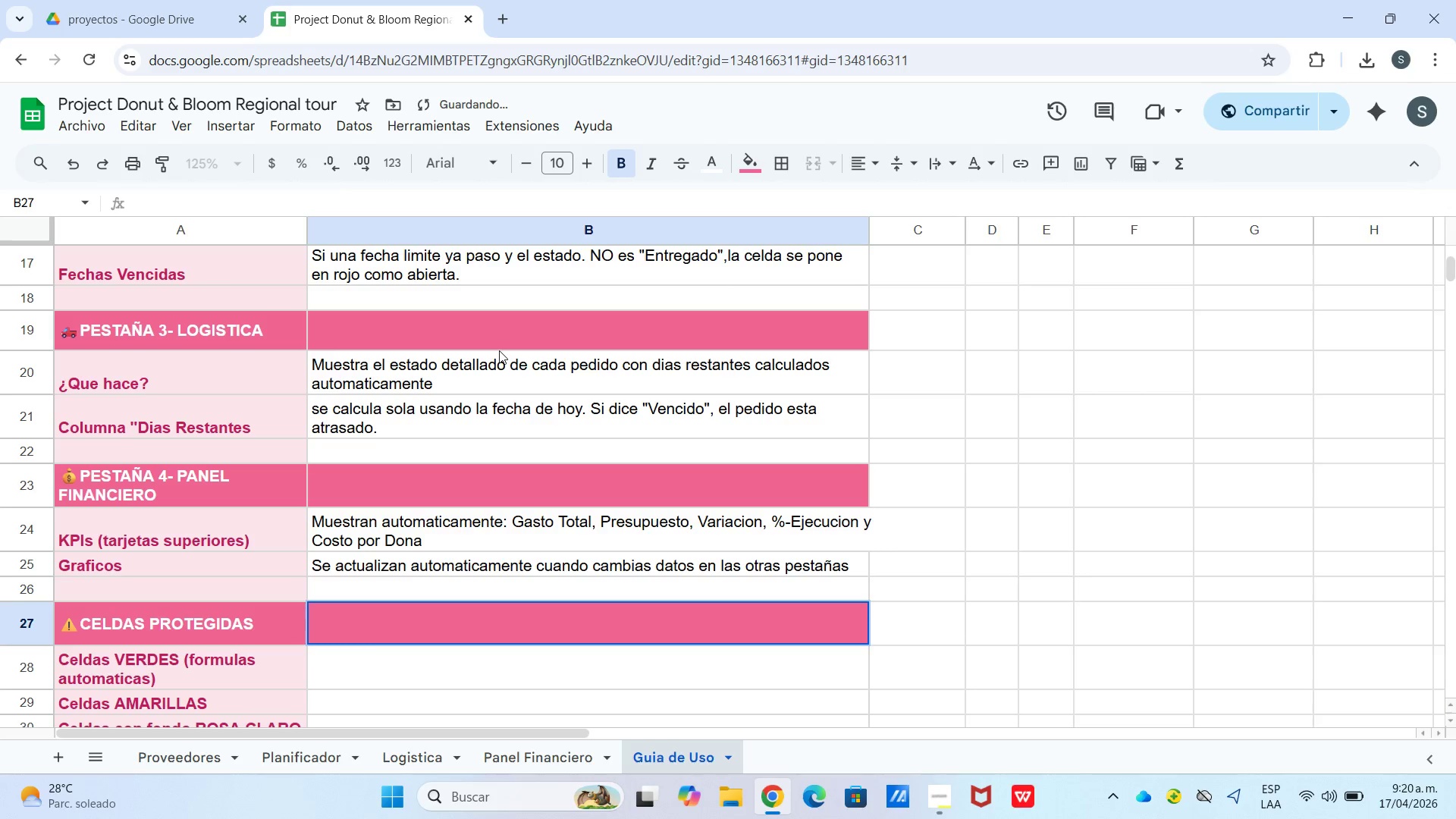 
key(Enter)
 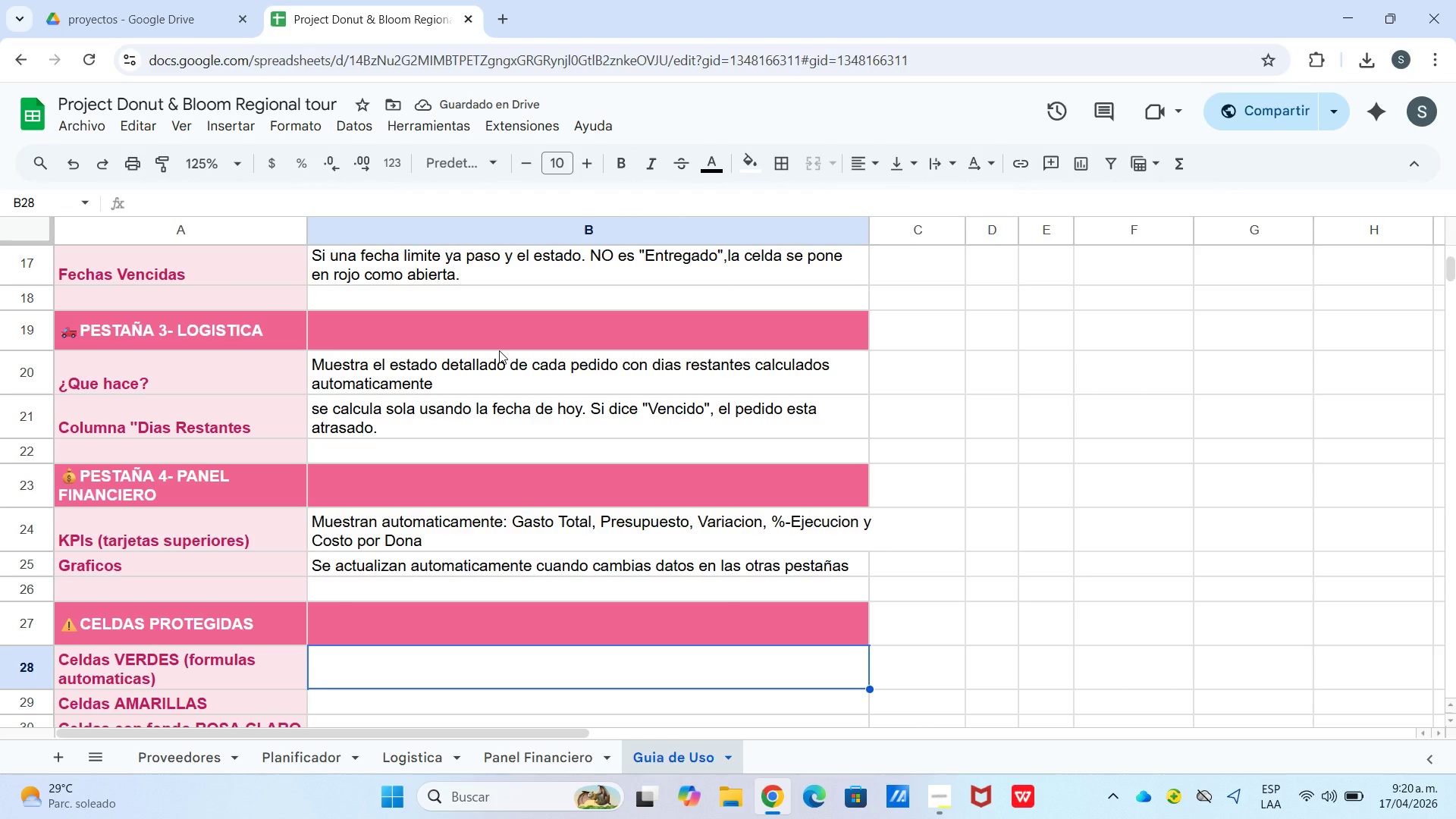 
type(NO las edites. Contienen formulas BUSCARV que traen datos solos.)
 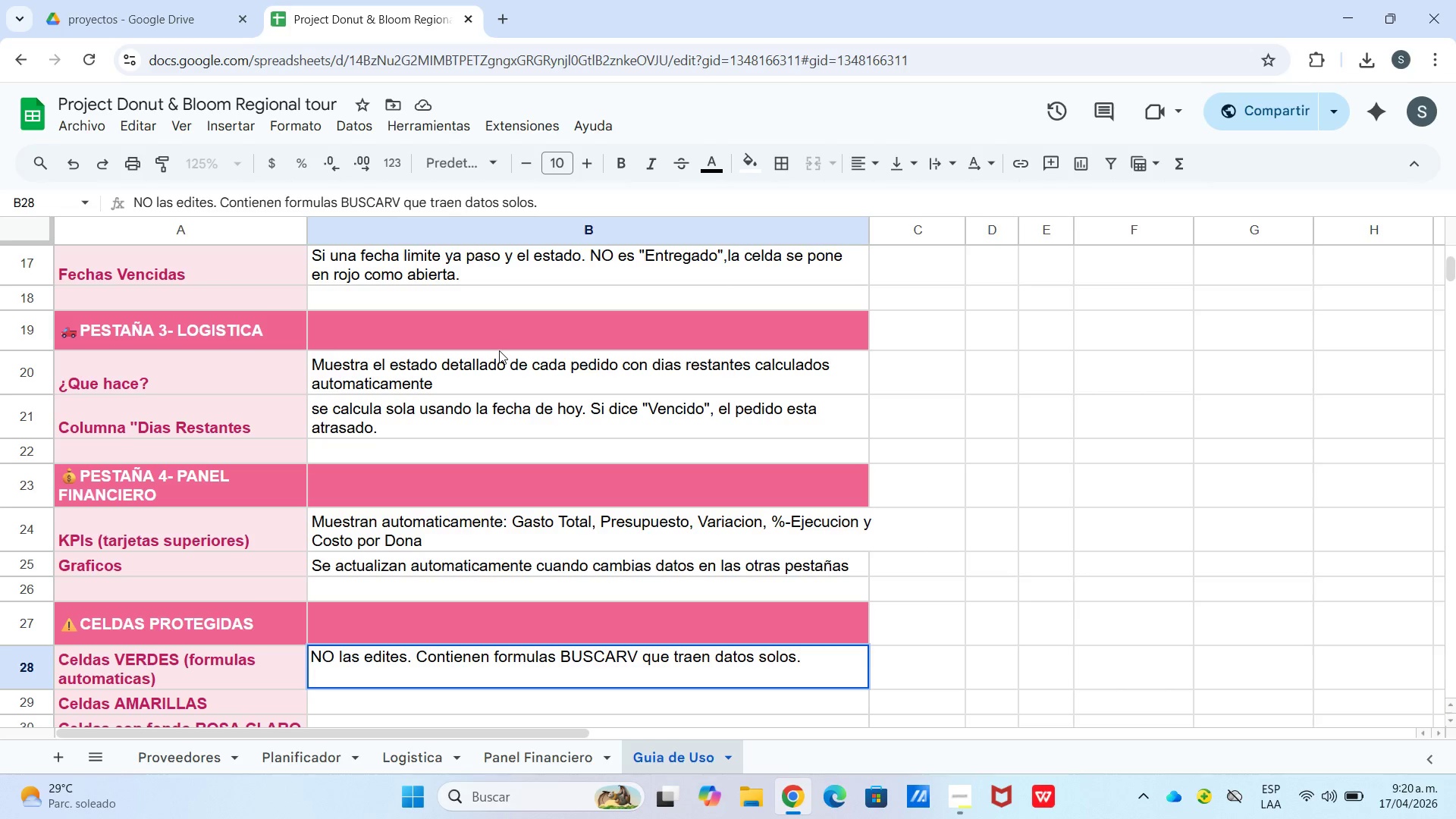 
key(Enter)
 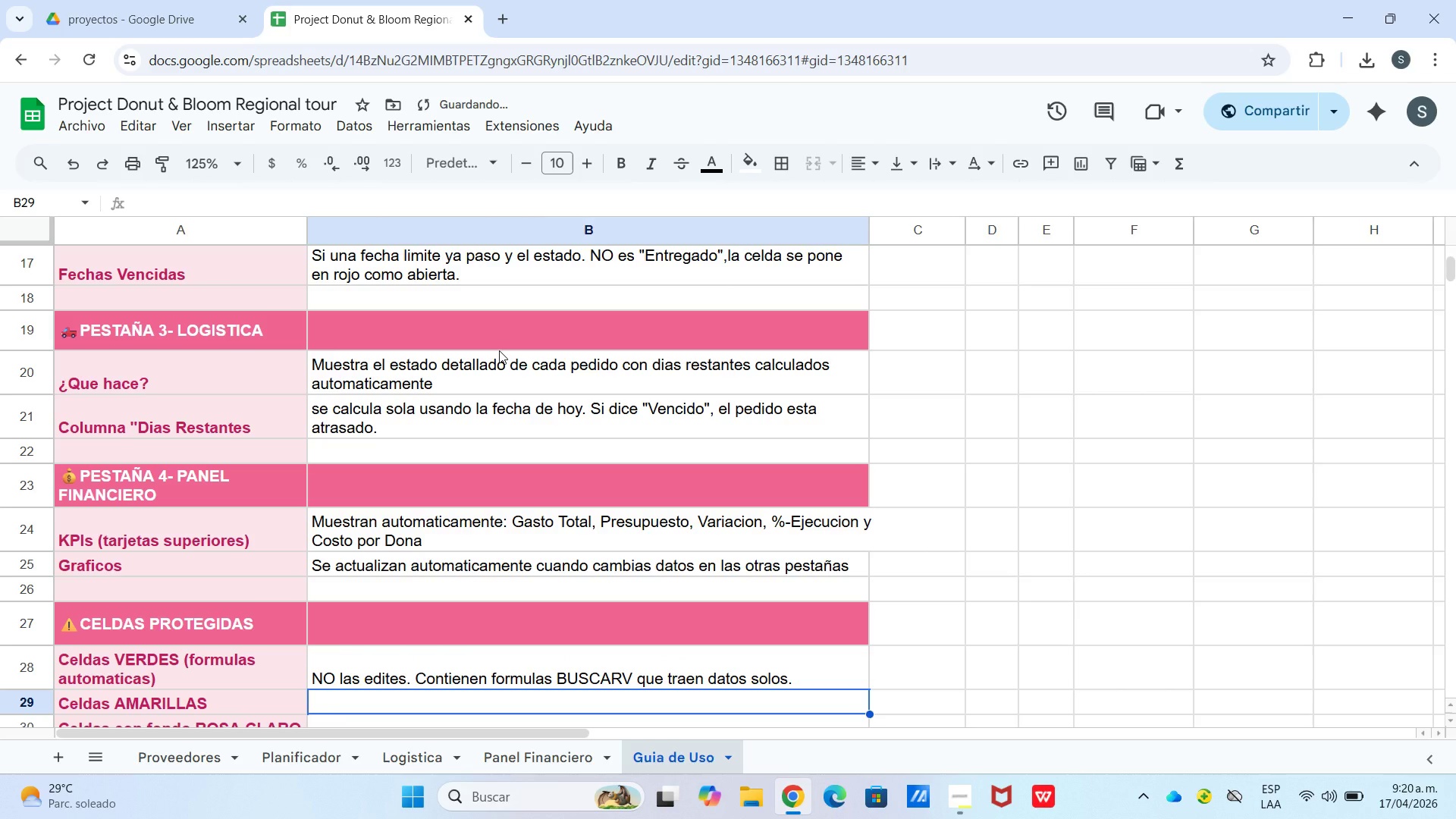 
type(Estas SI puedes editar. Son campos de entrada.)
 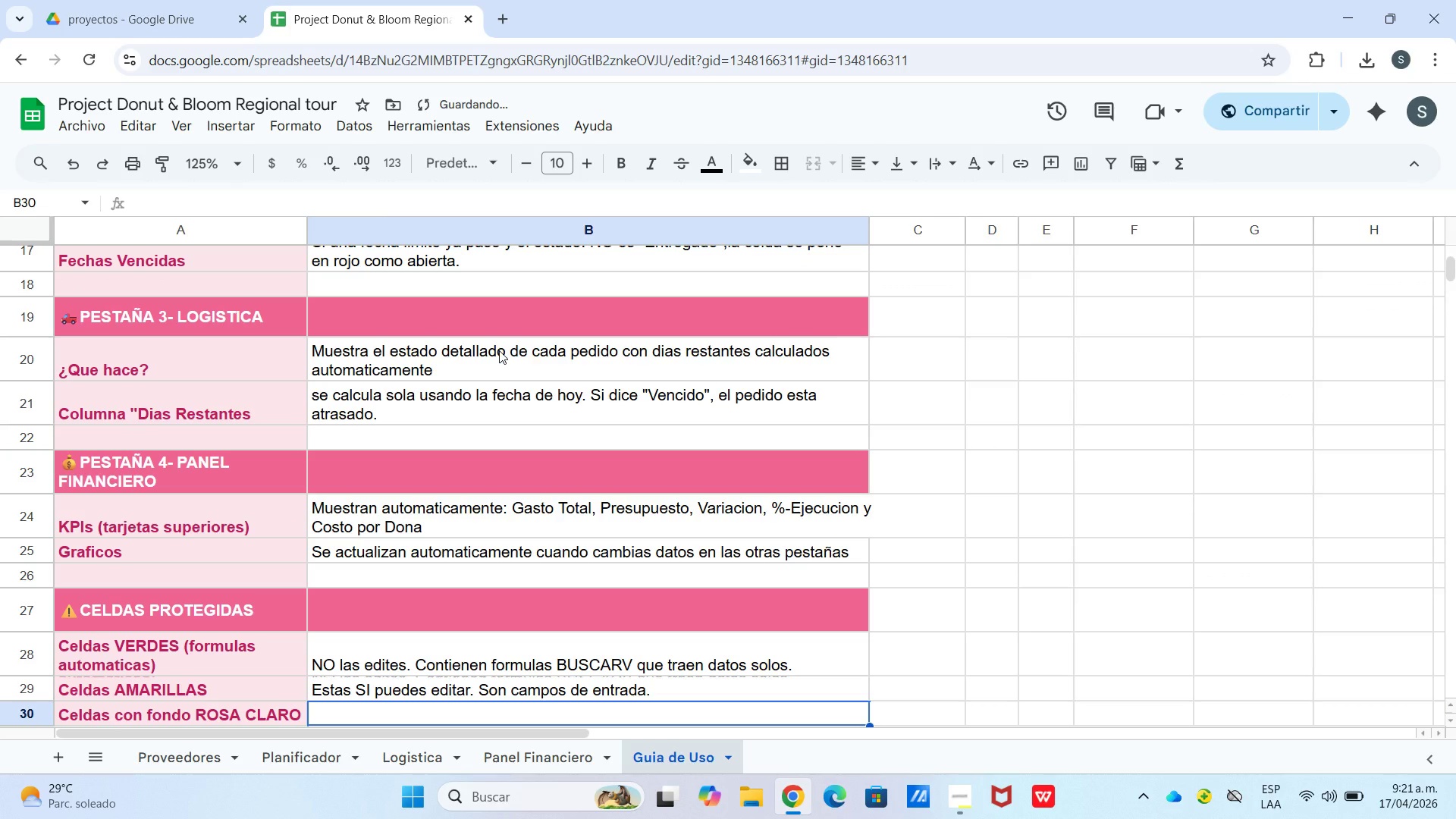 
 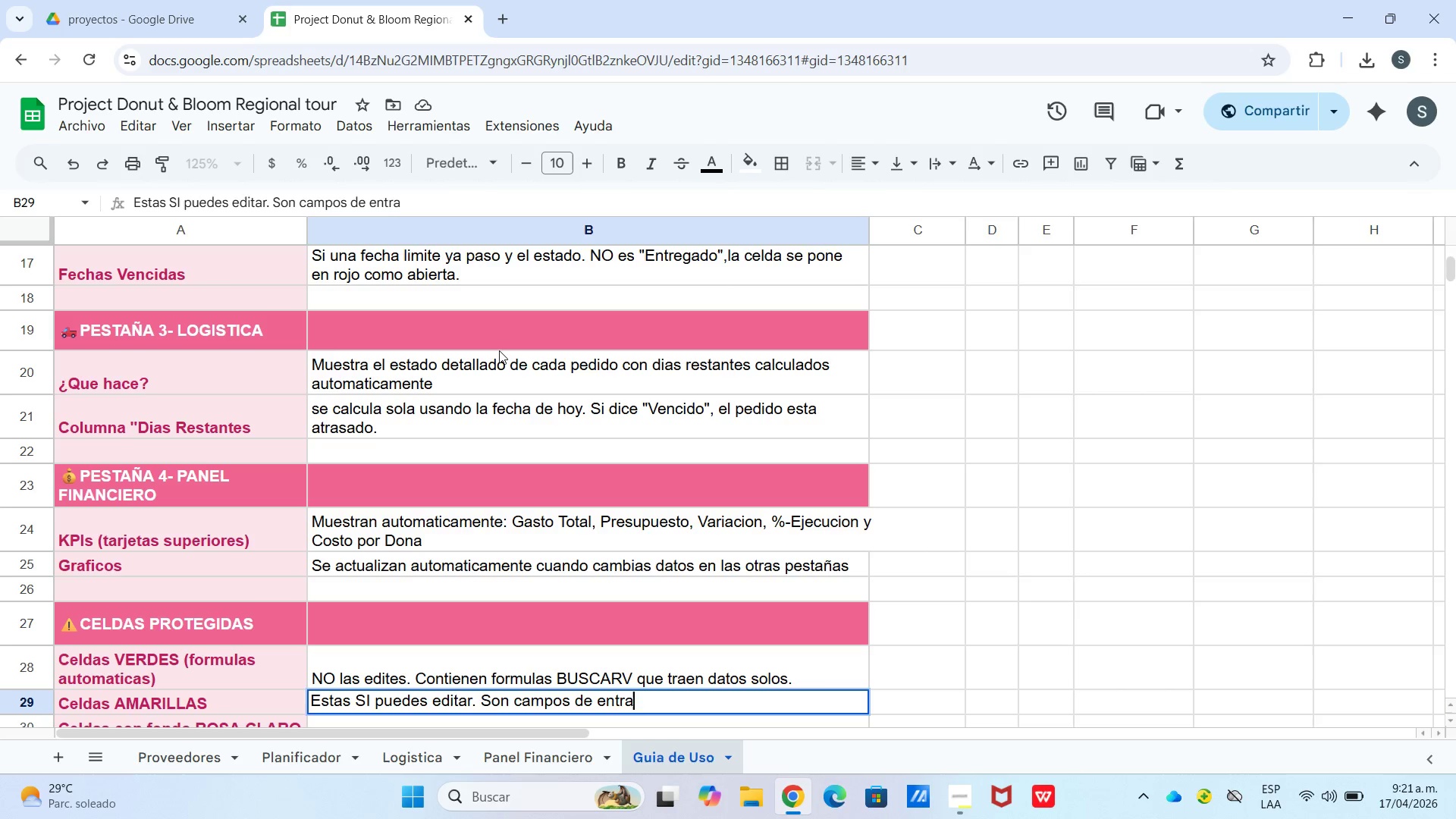 
key(Enter)
 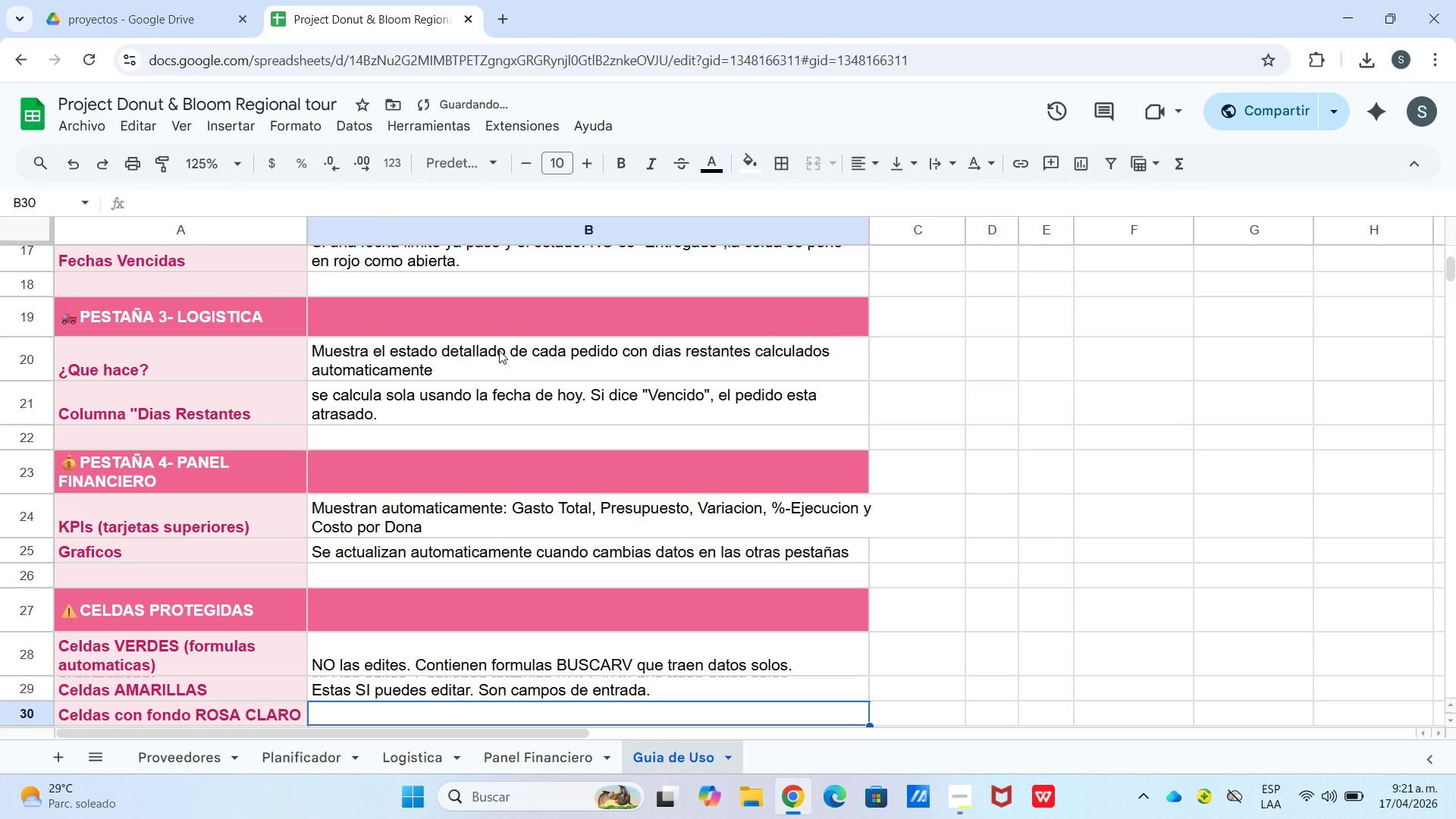 
type(Datos de referencia. Editalas solo si necesiras)
key(Backspace)
key(Backspace)
key(Backspace)
type(ta actualizar inforn)
key(Backspace)
type(macion bae.)
 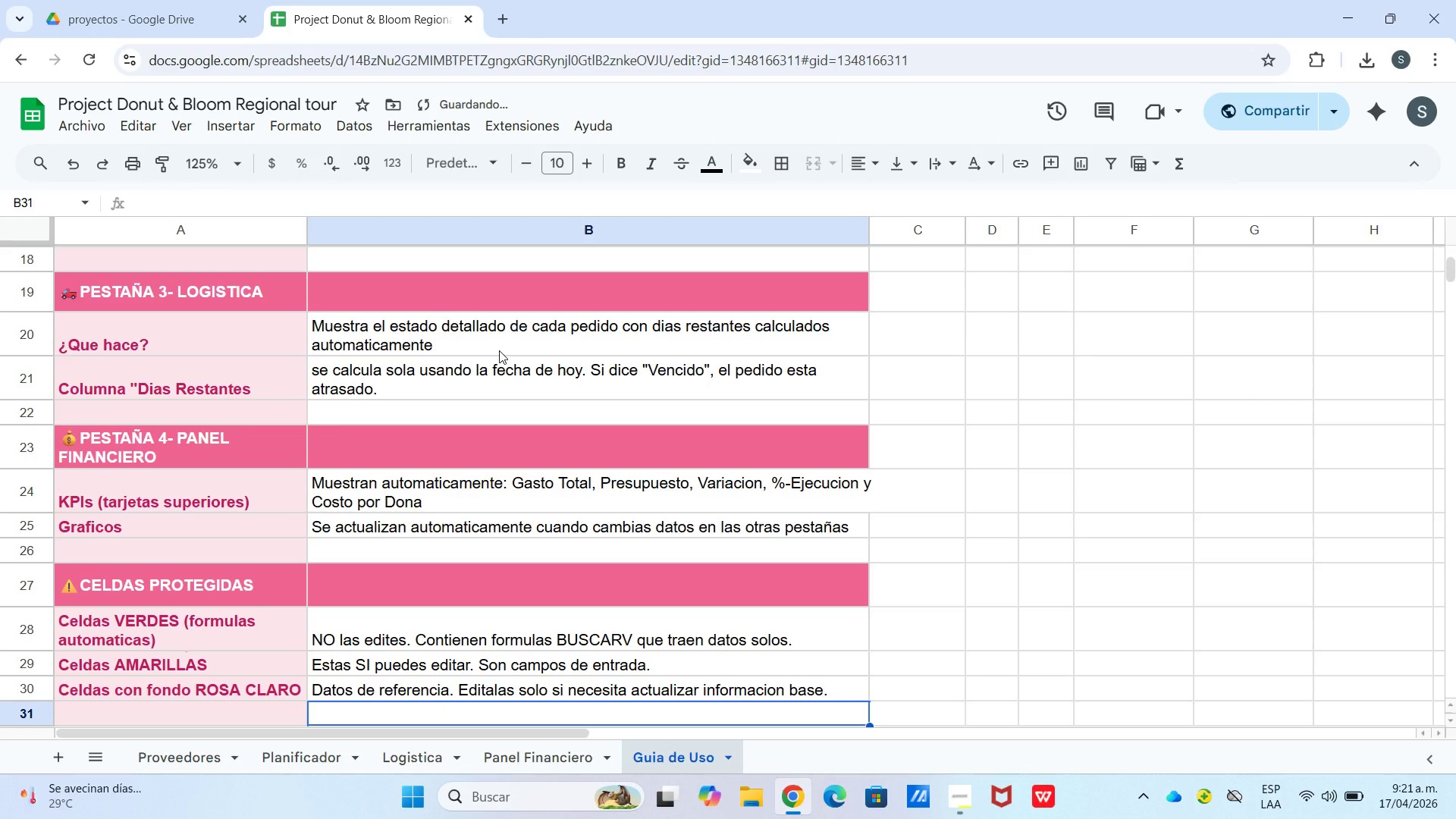 
 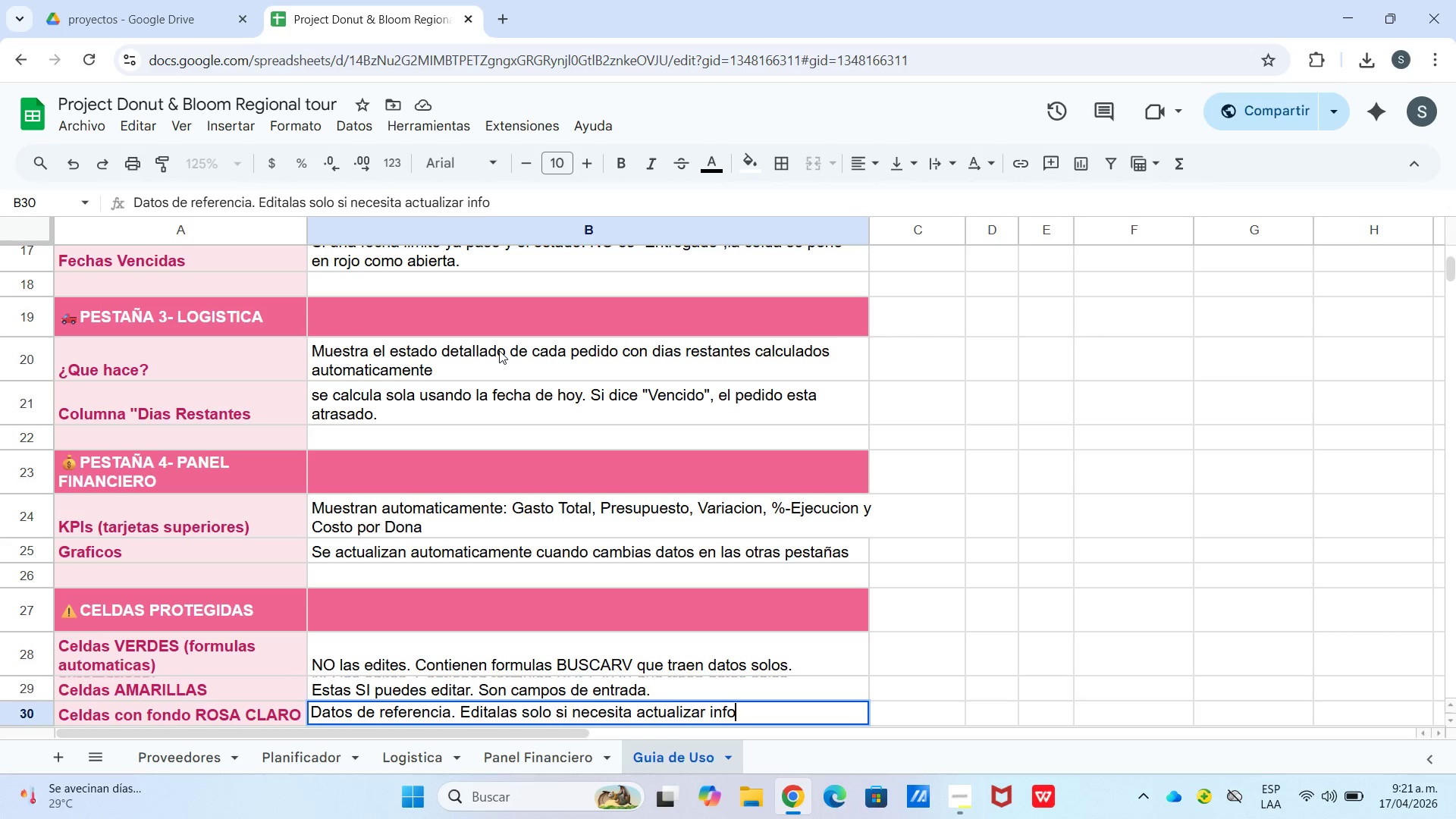 
key(Enter)
 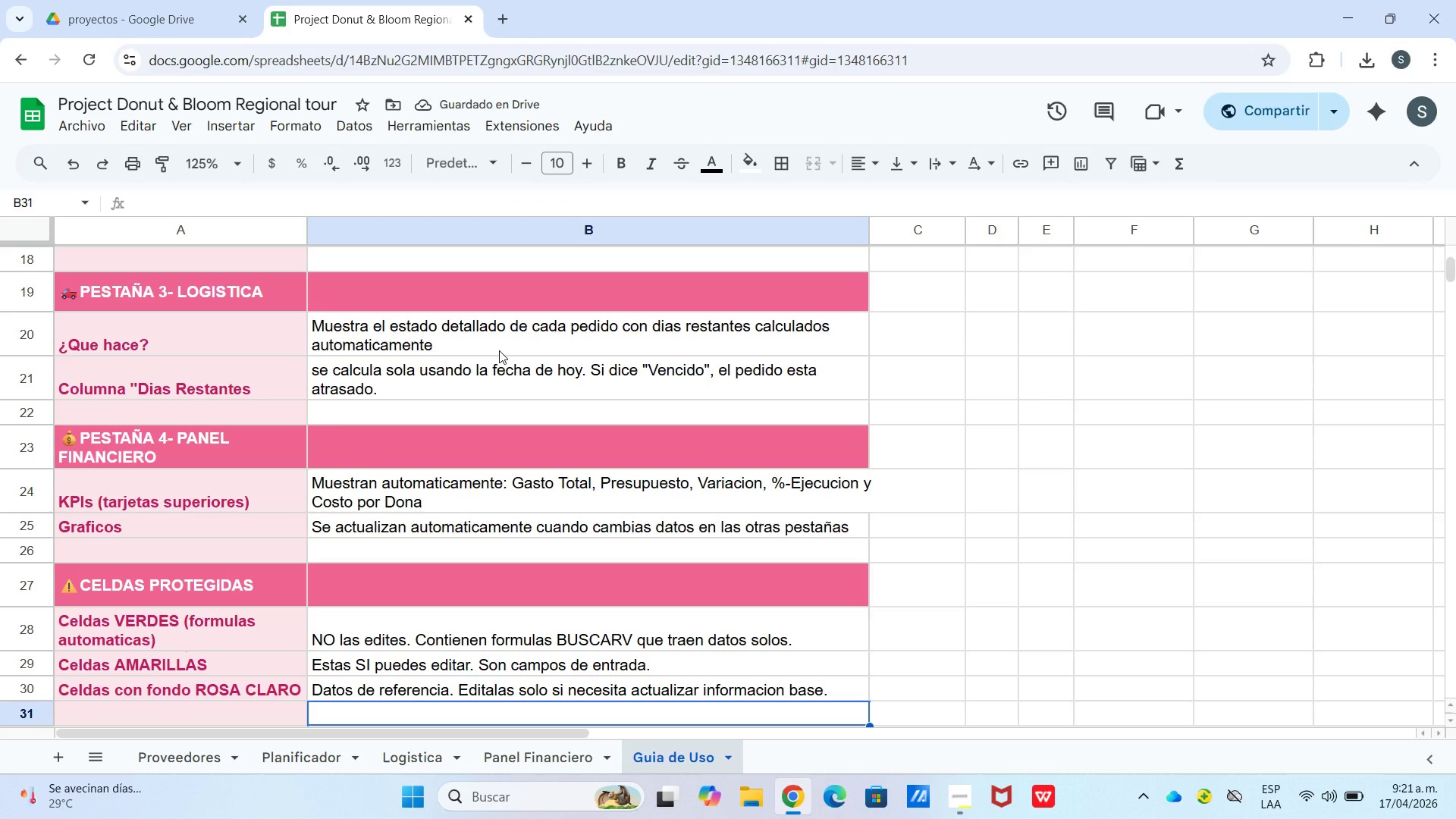 
key(Enter)
 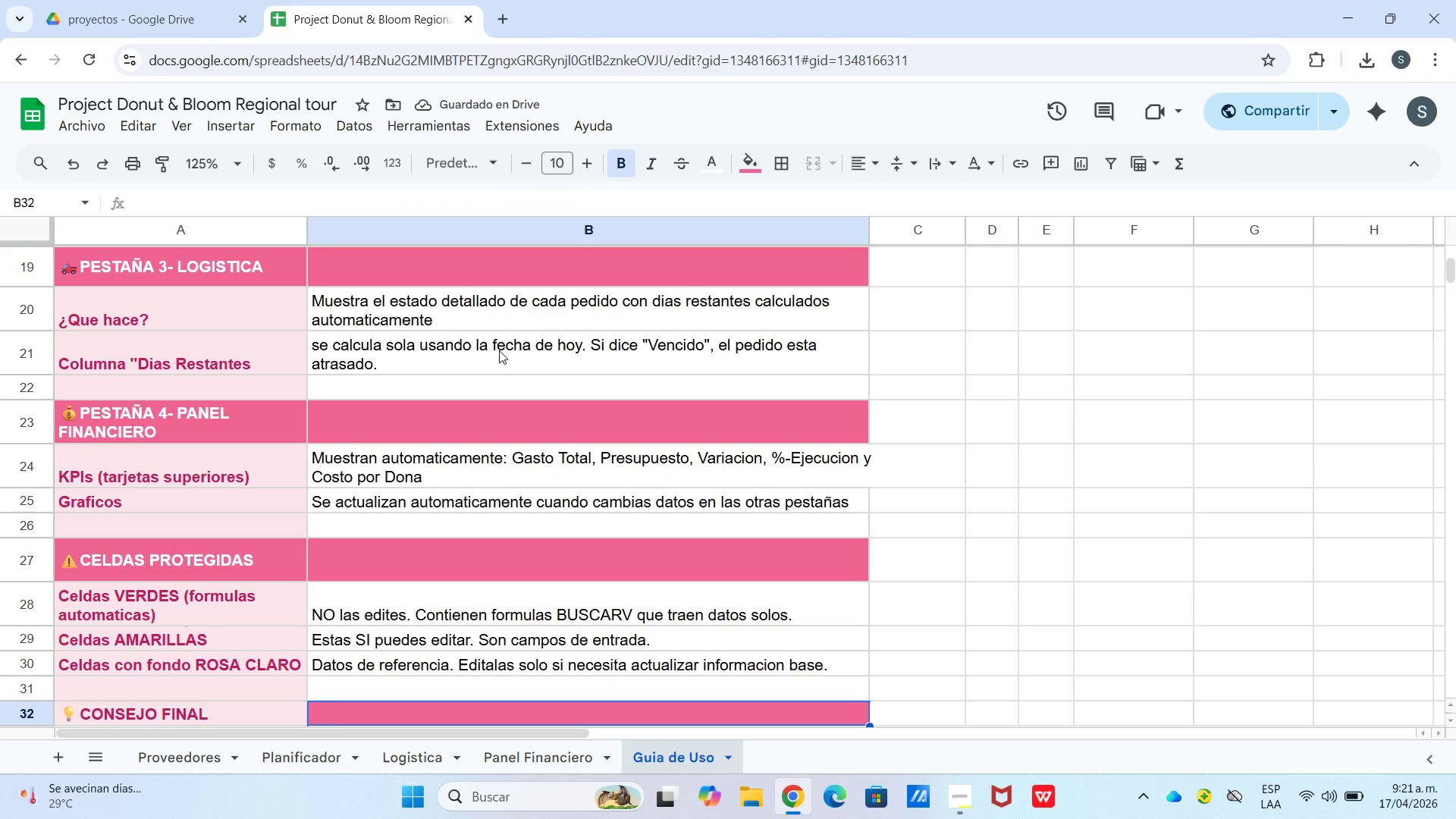 
key(Enter)
 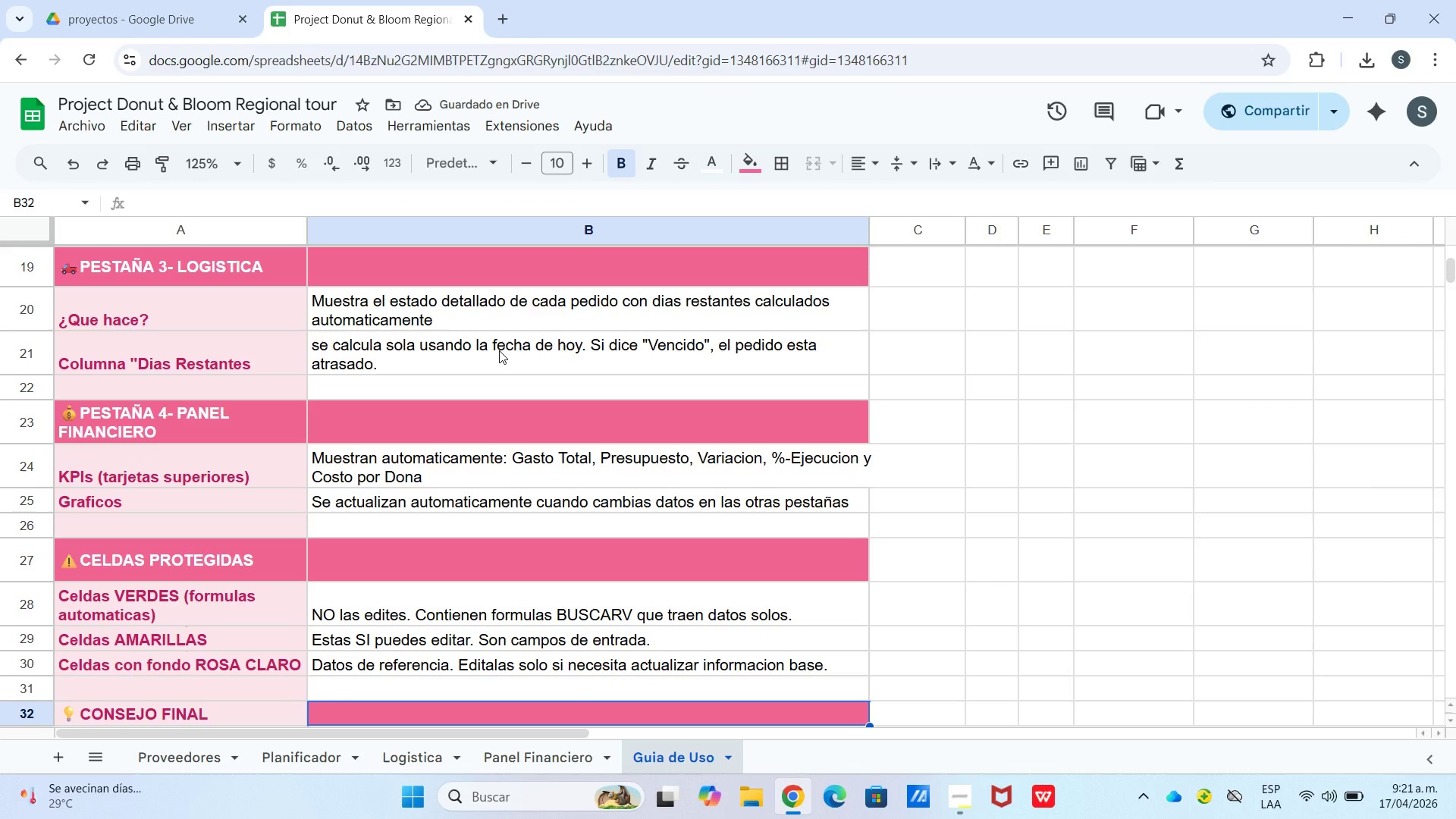 
type(Si algo sale mal p)
key(Backspace)
key(Backspace)
type(, presiona Ctro)
key(Backspace)
type(l)
 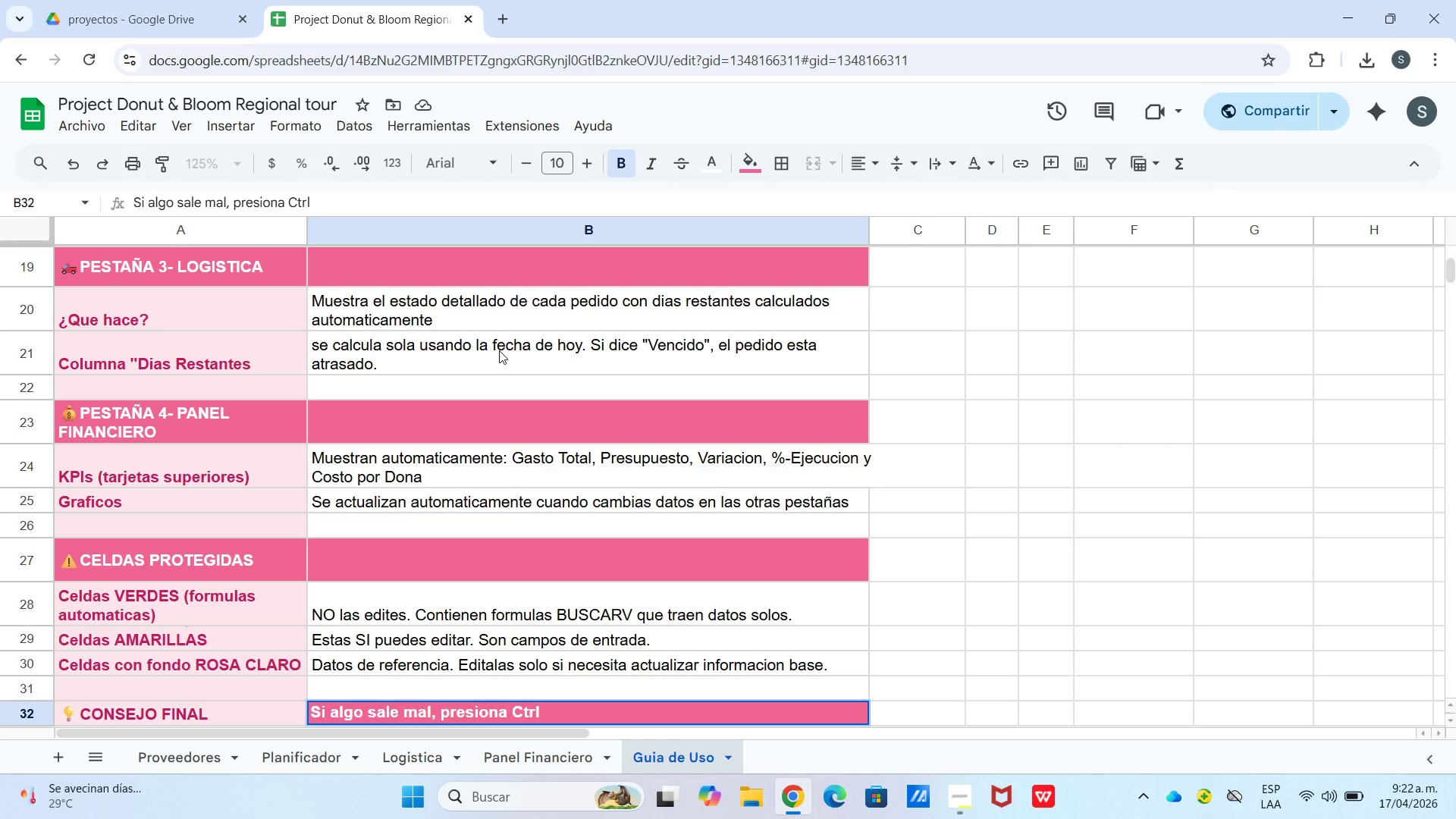 
type(+Z *deshacer( para volver a )
key(Backspace)
type(l estado anterior)
 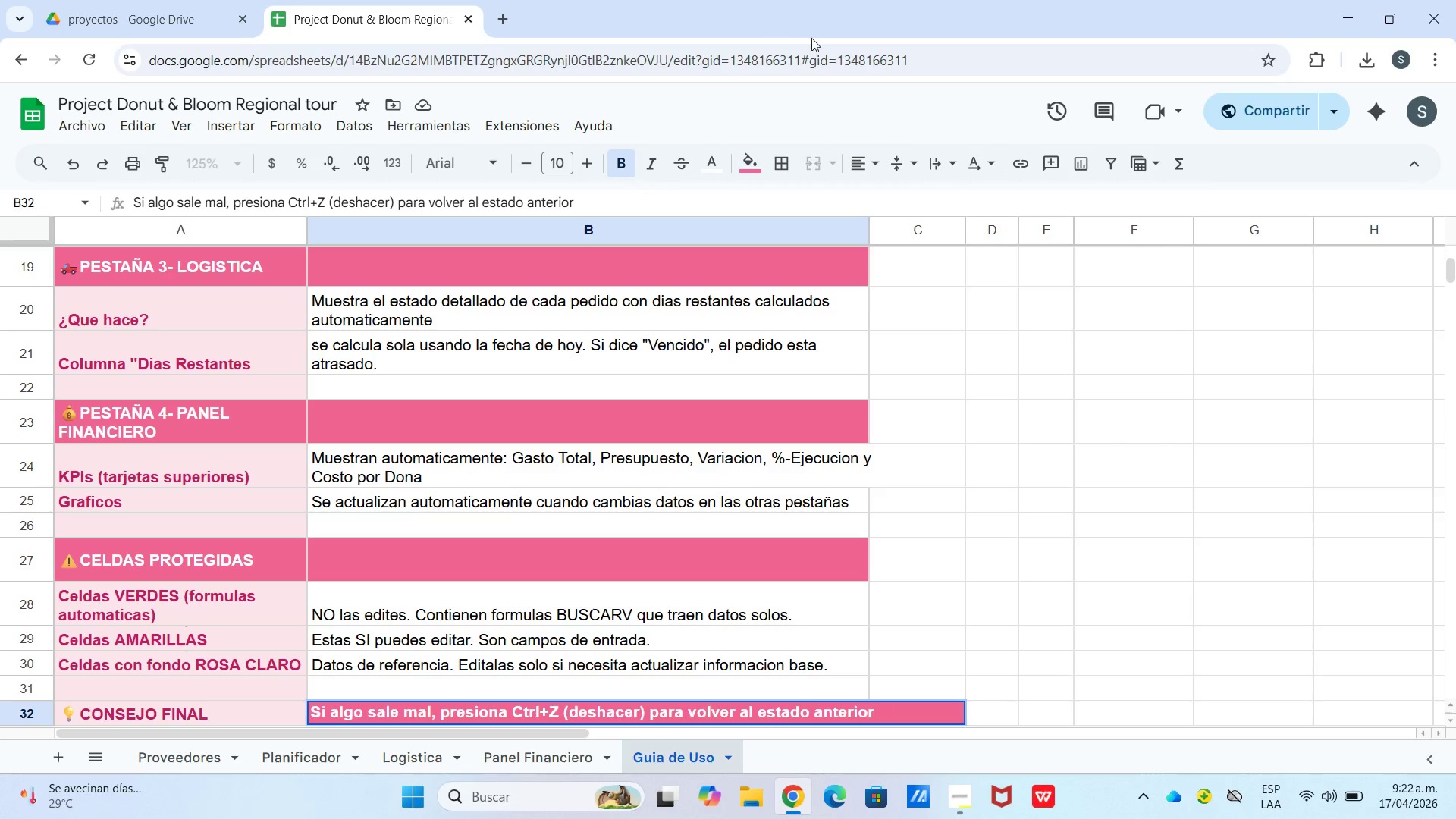 
left_click([787, 554])
 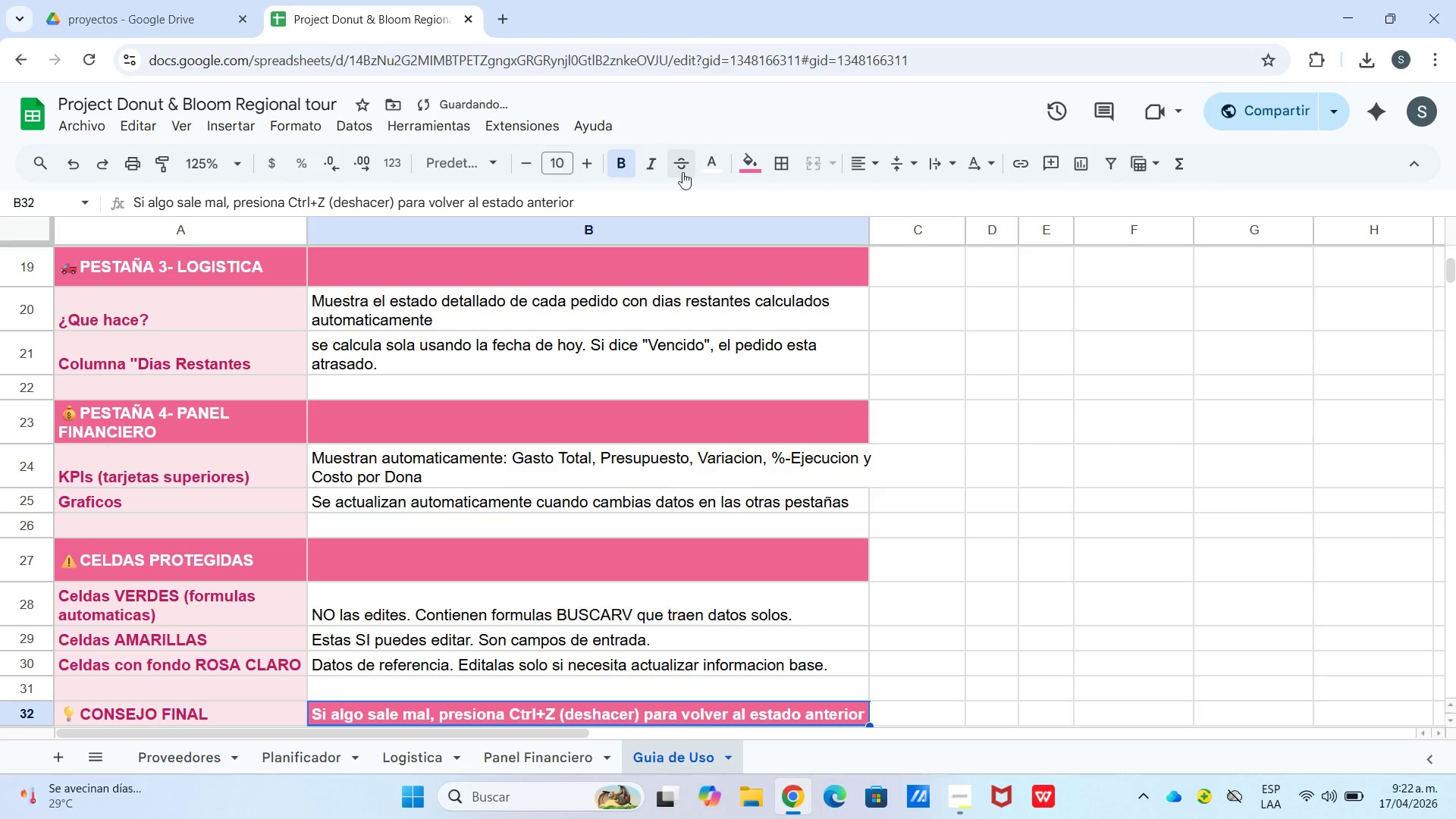 
left_click([741, 176])
 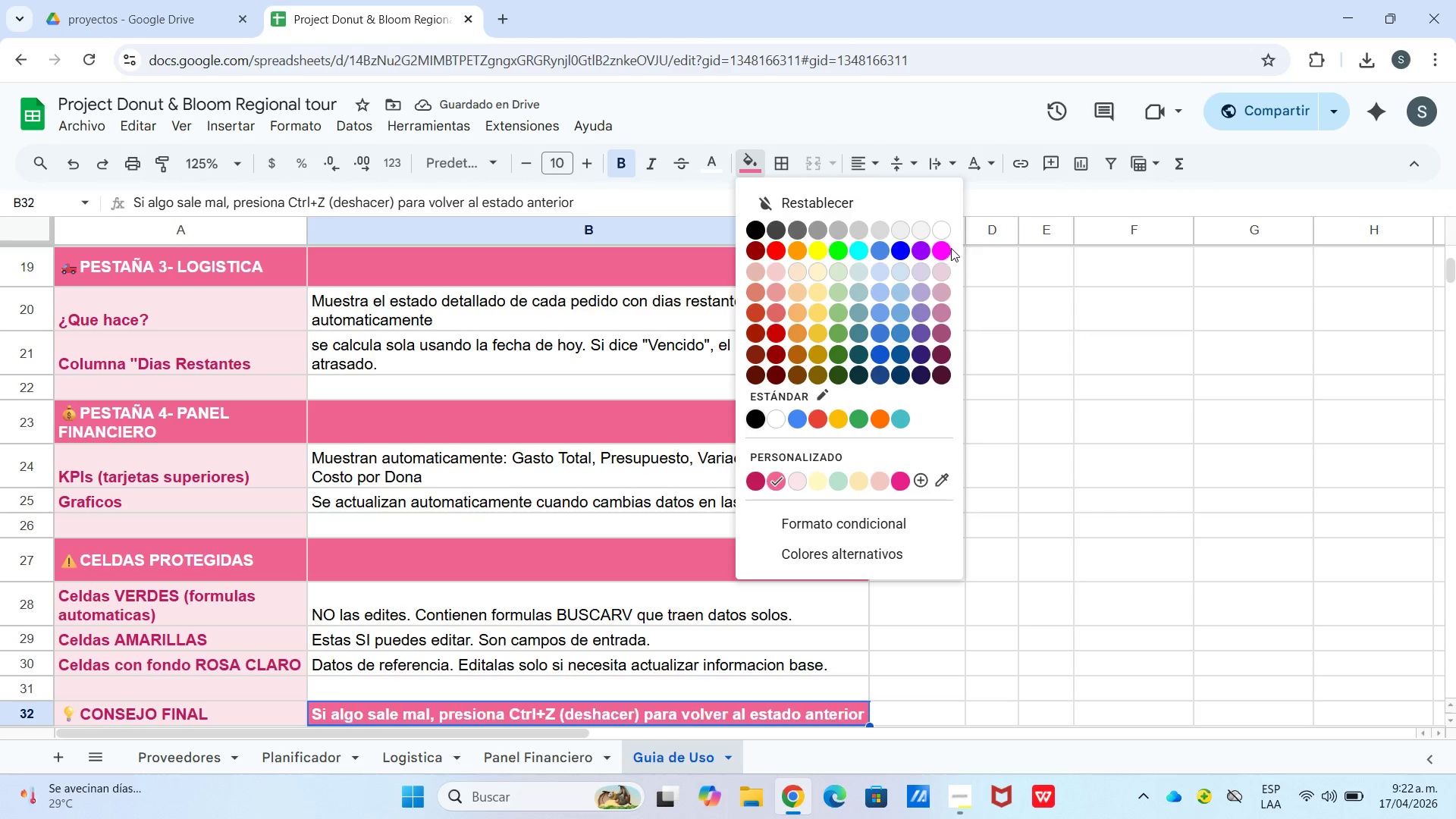 
left_click([939, 229])
 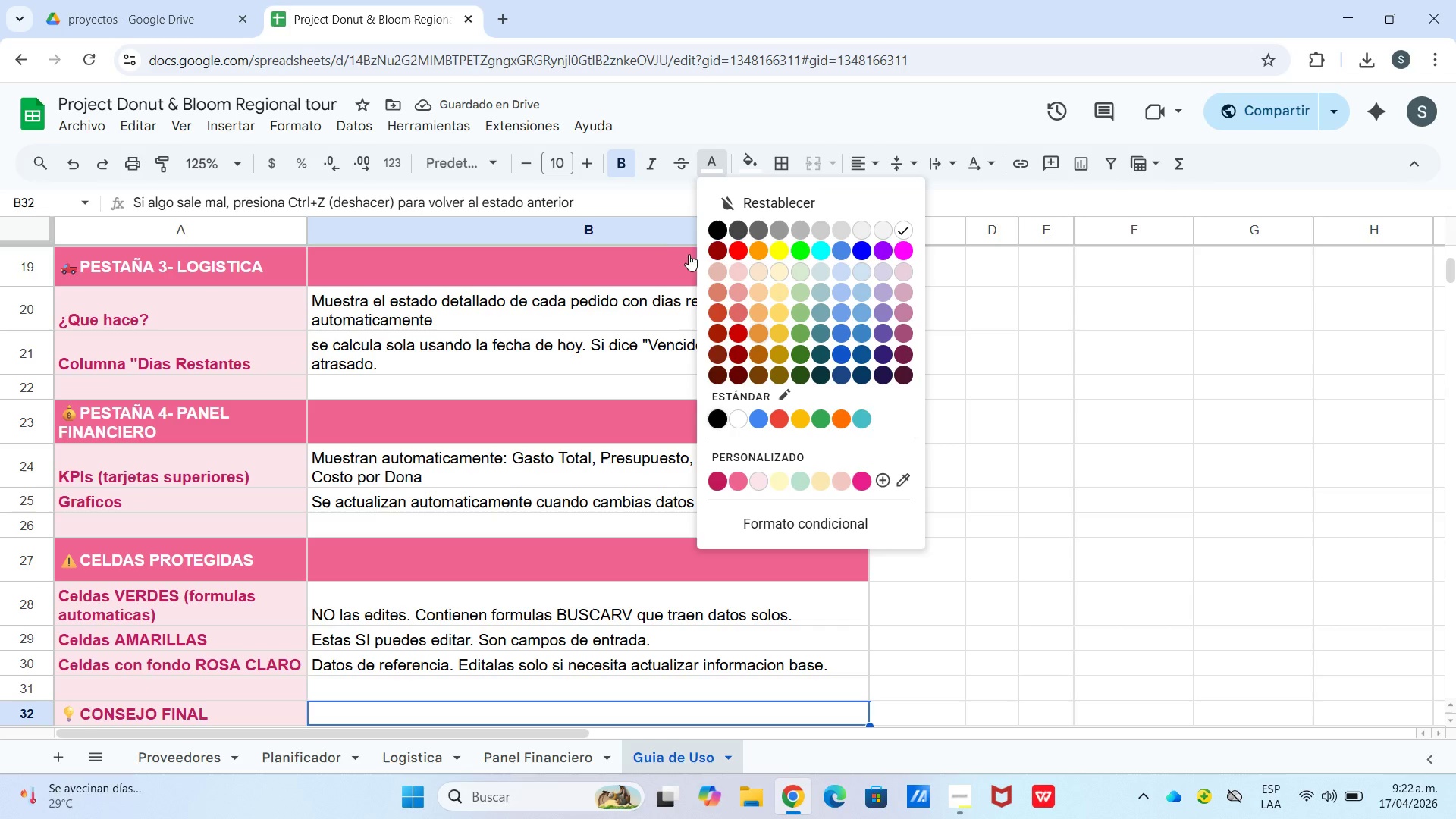 
left_click([720, 231])
 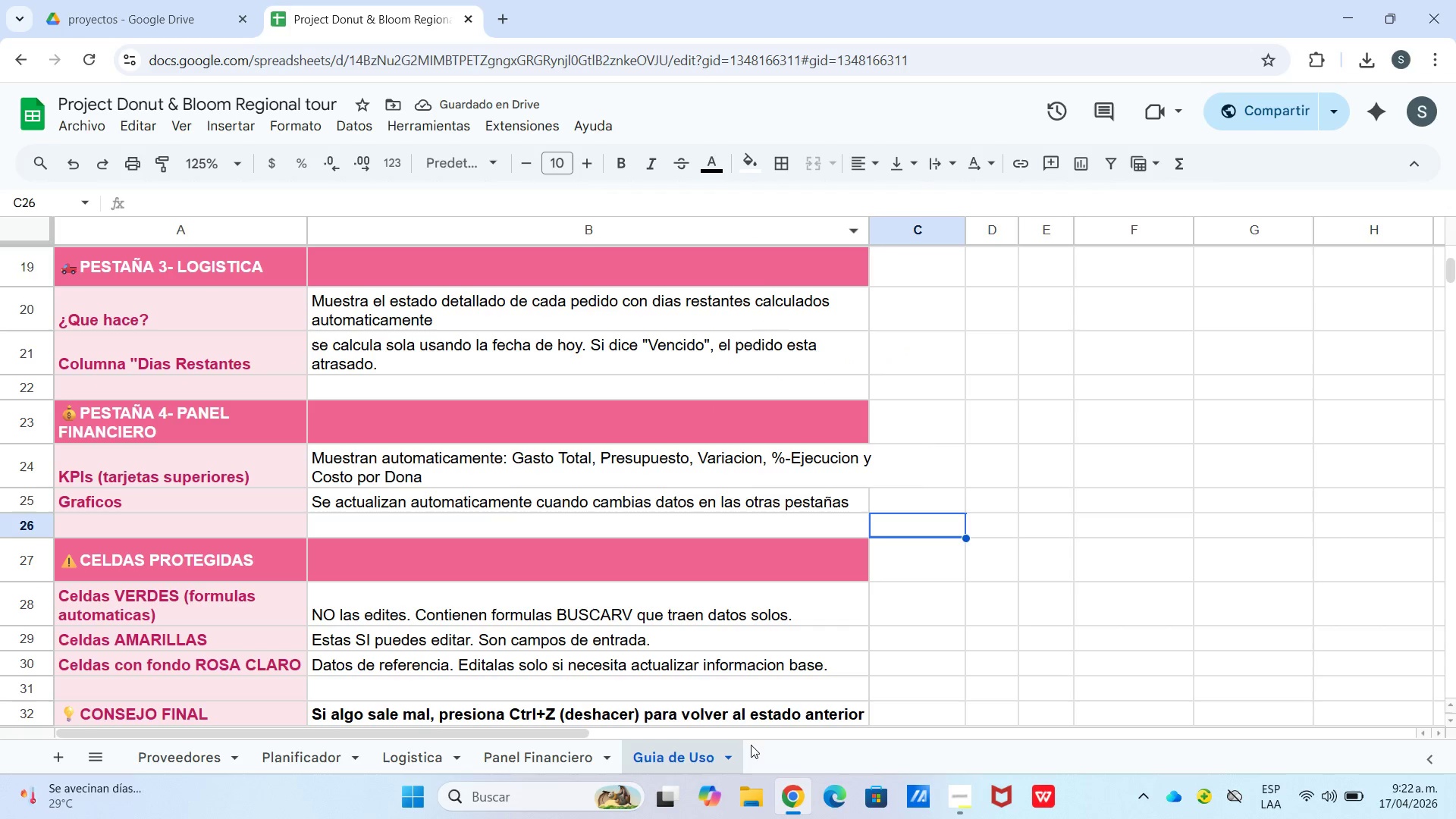 
left_click([770, 694])
 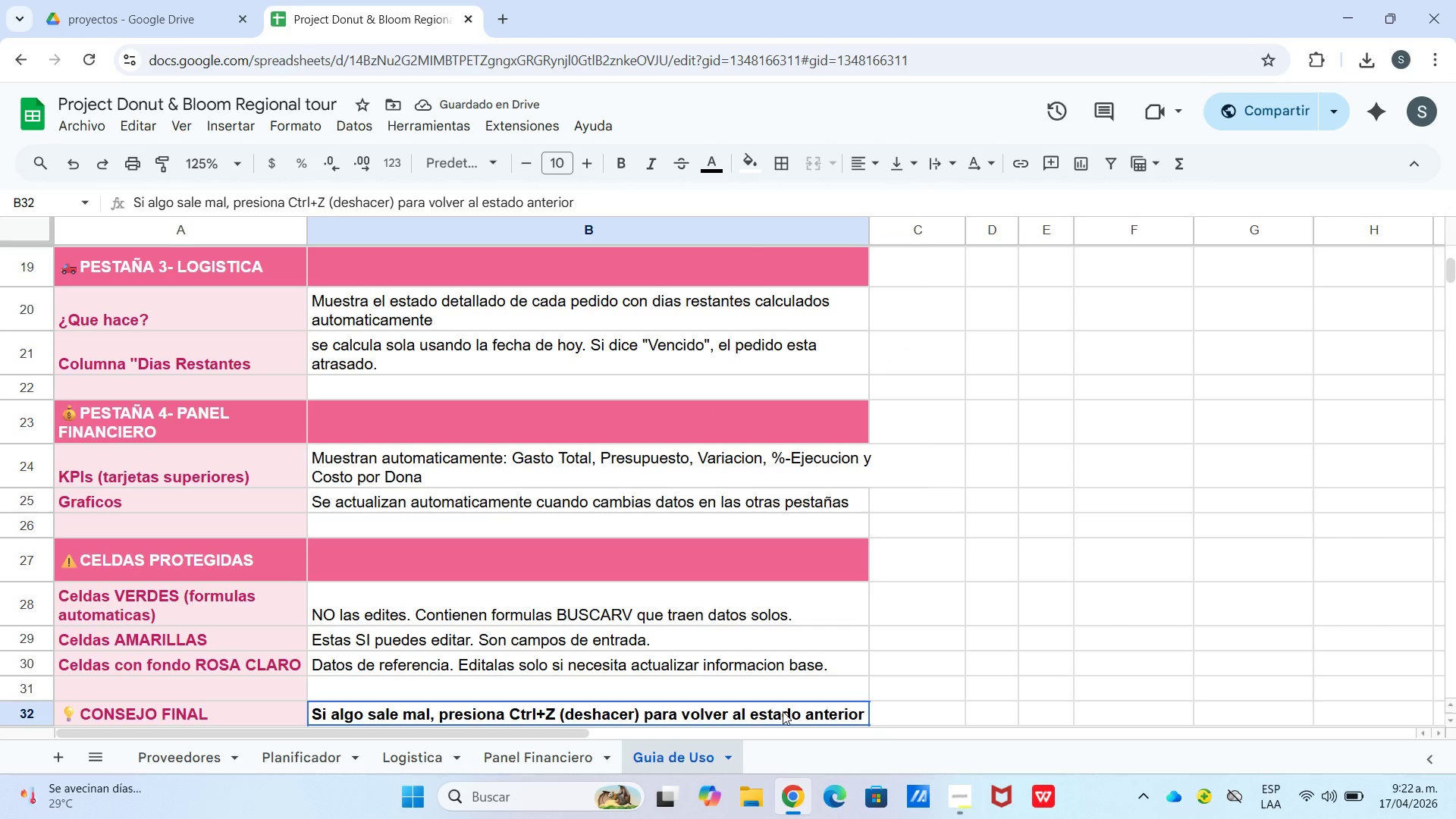 
left_click([783, 711])
 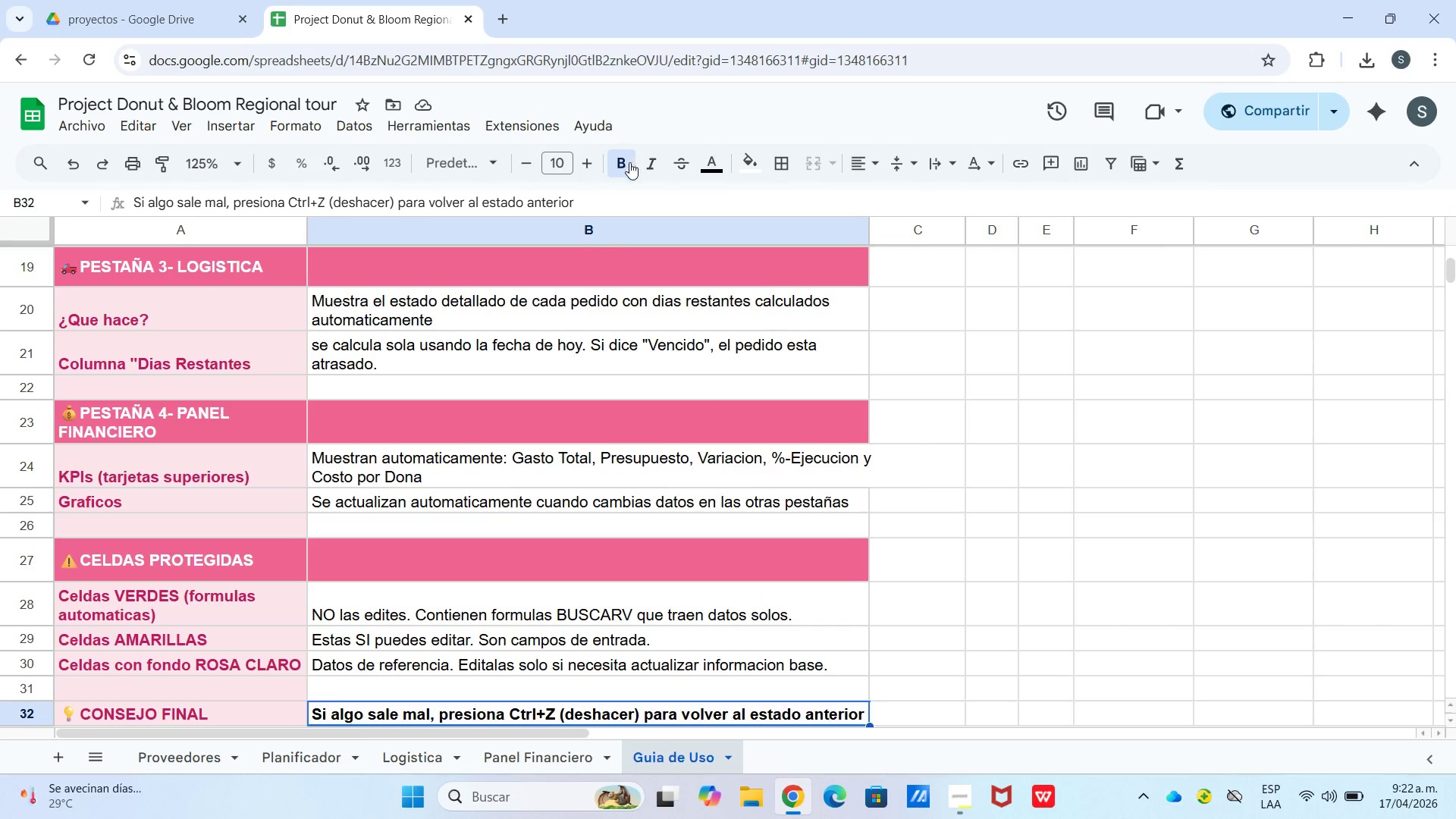 
left_click([1224, 564])
 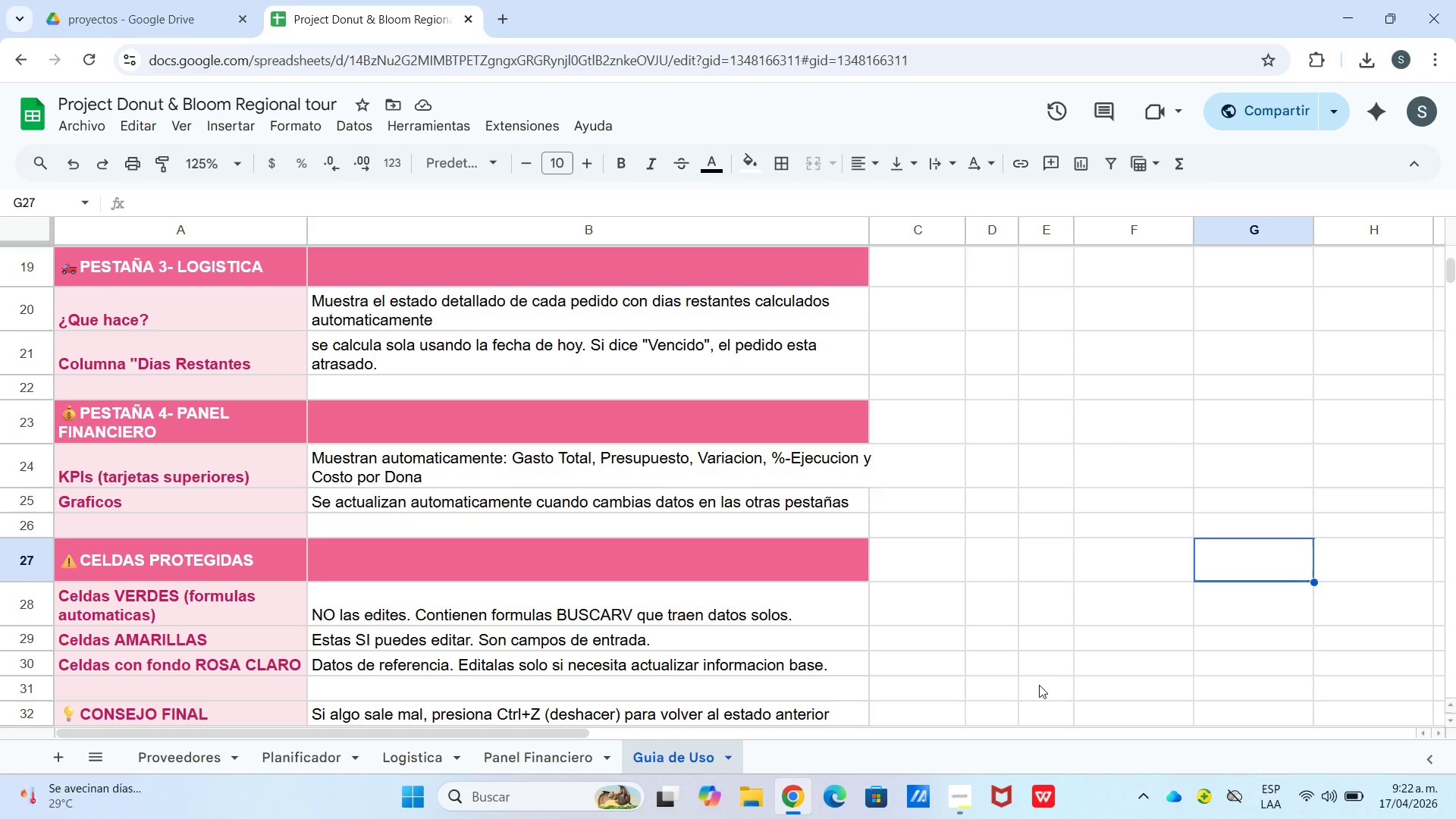 
wait(10.61)
 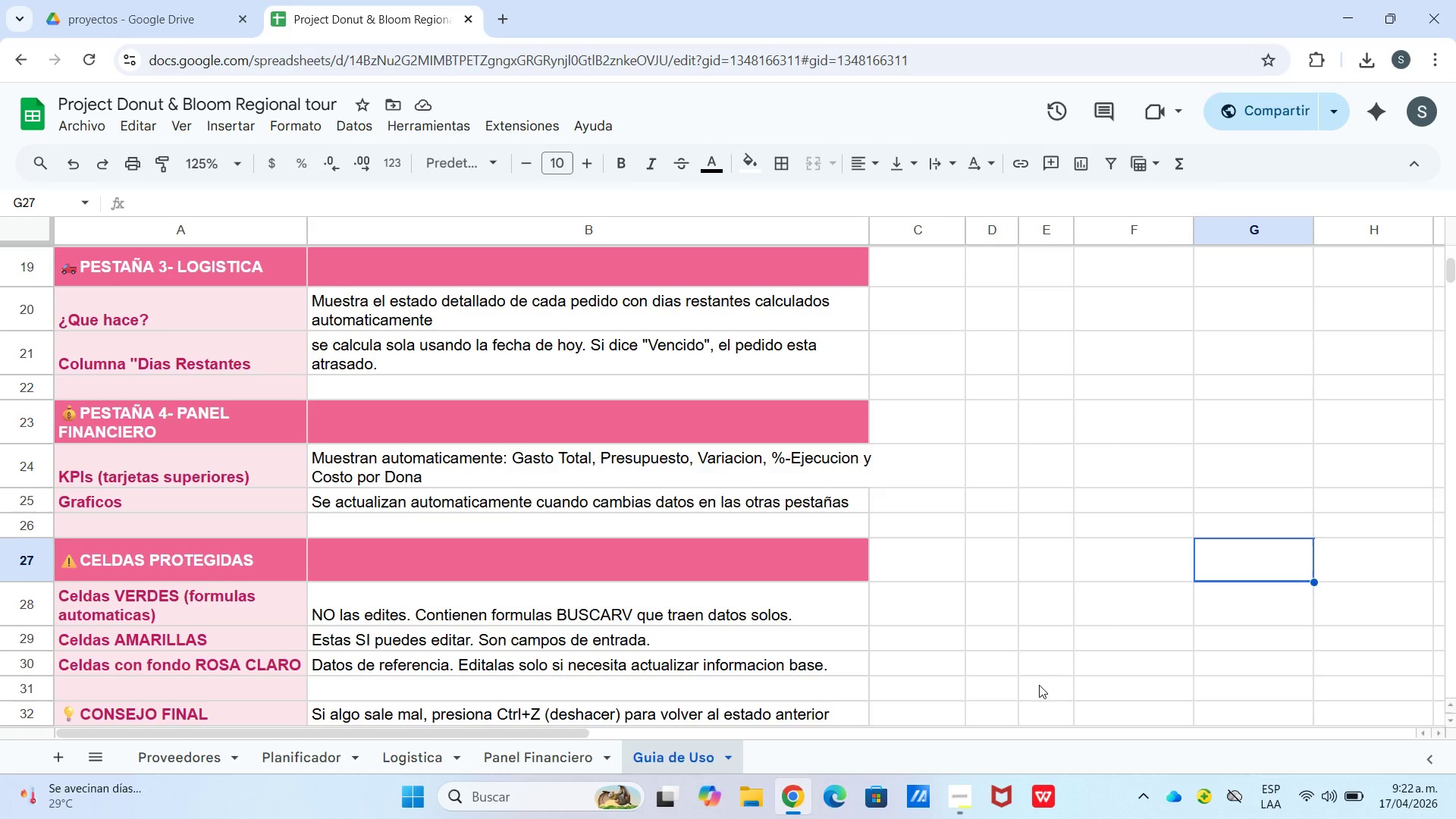 
scroll: coordinate [1040, 685], scroll_direction: up, amount: 1.0
 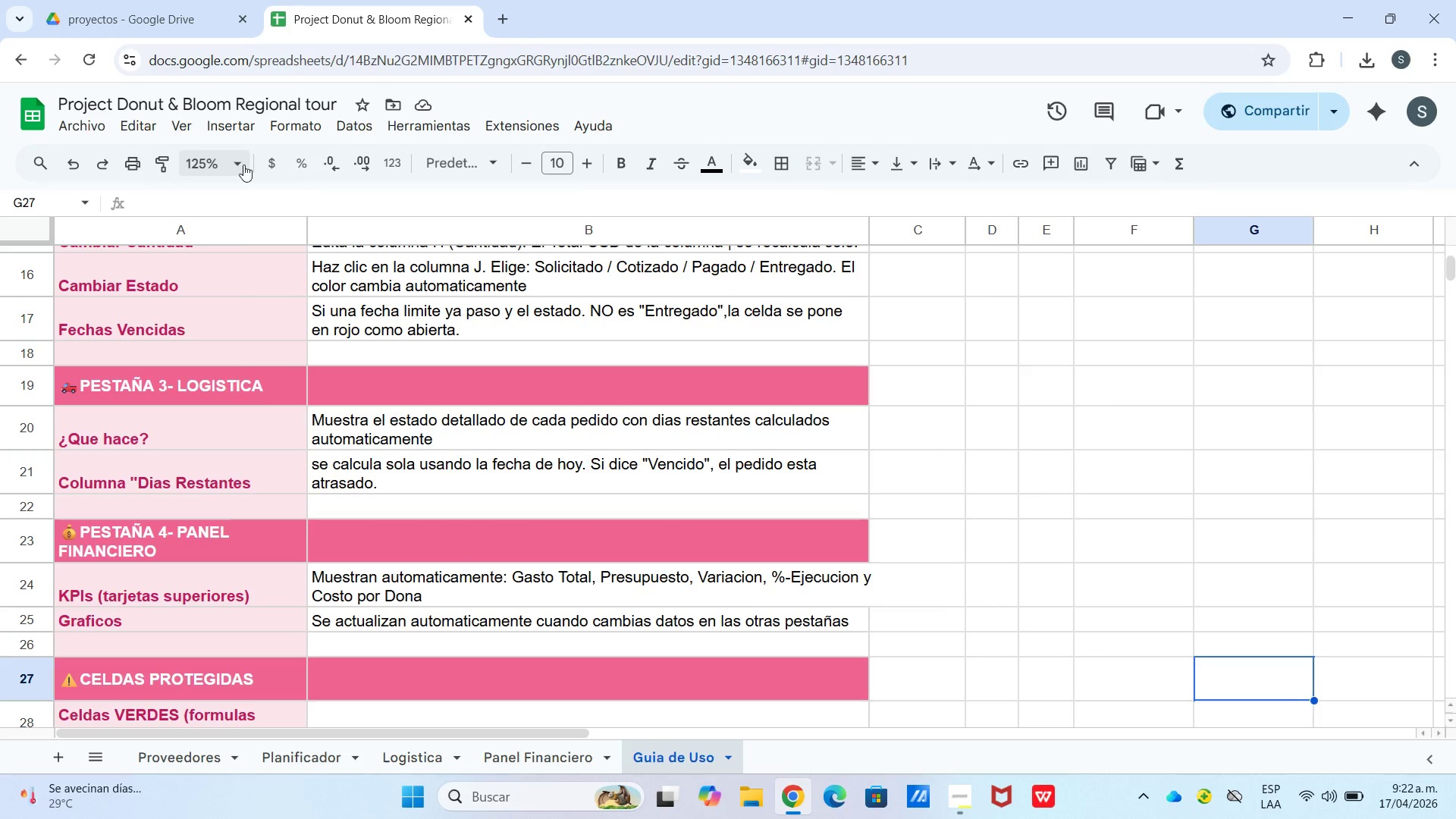 
left_click([243, 165])
 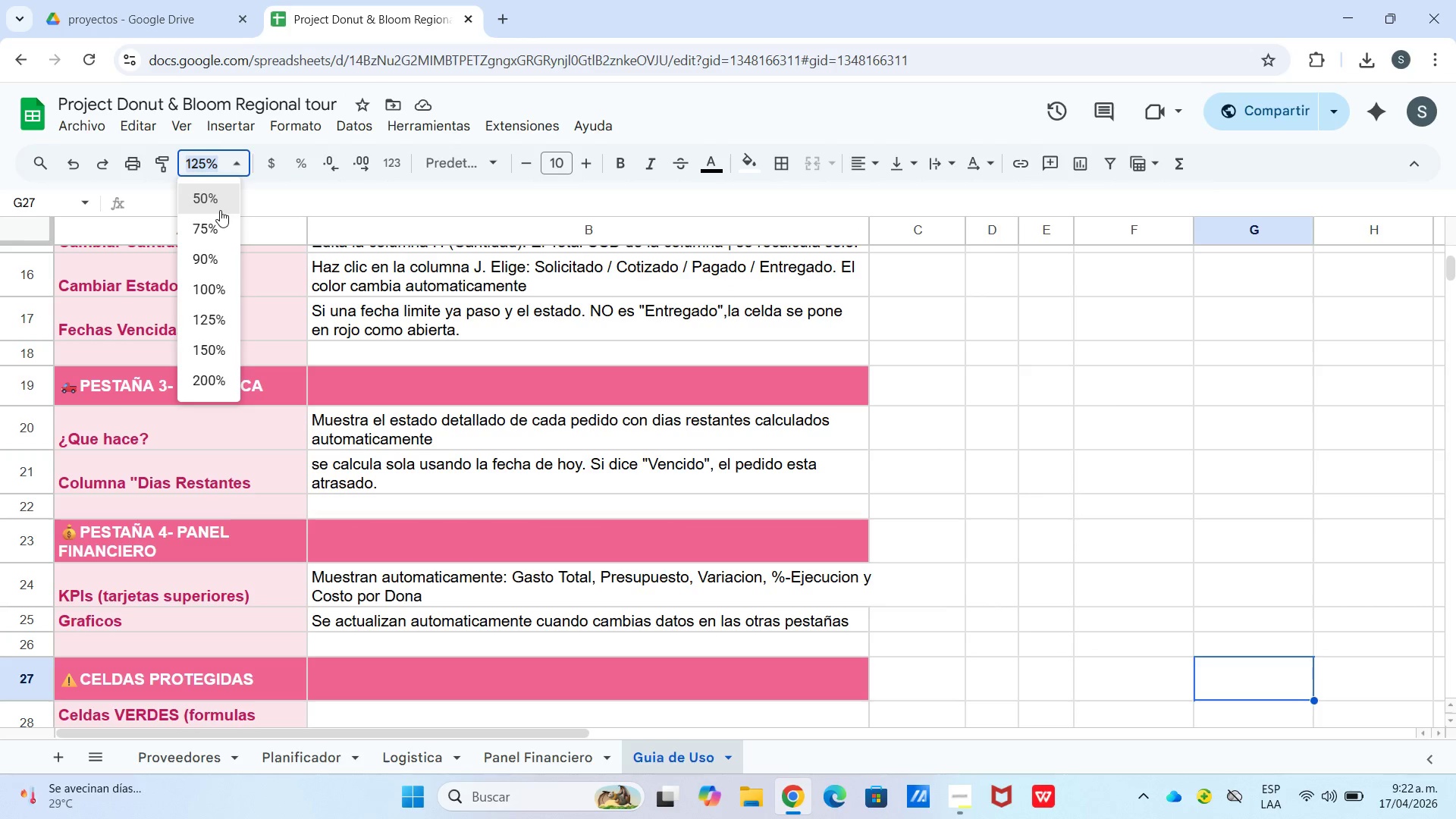 
left_click([220, 210])
 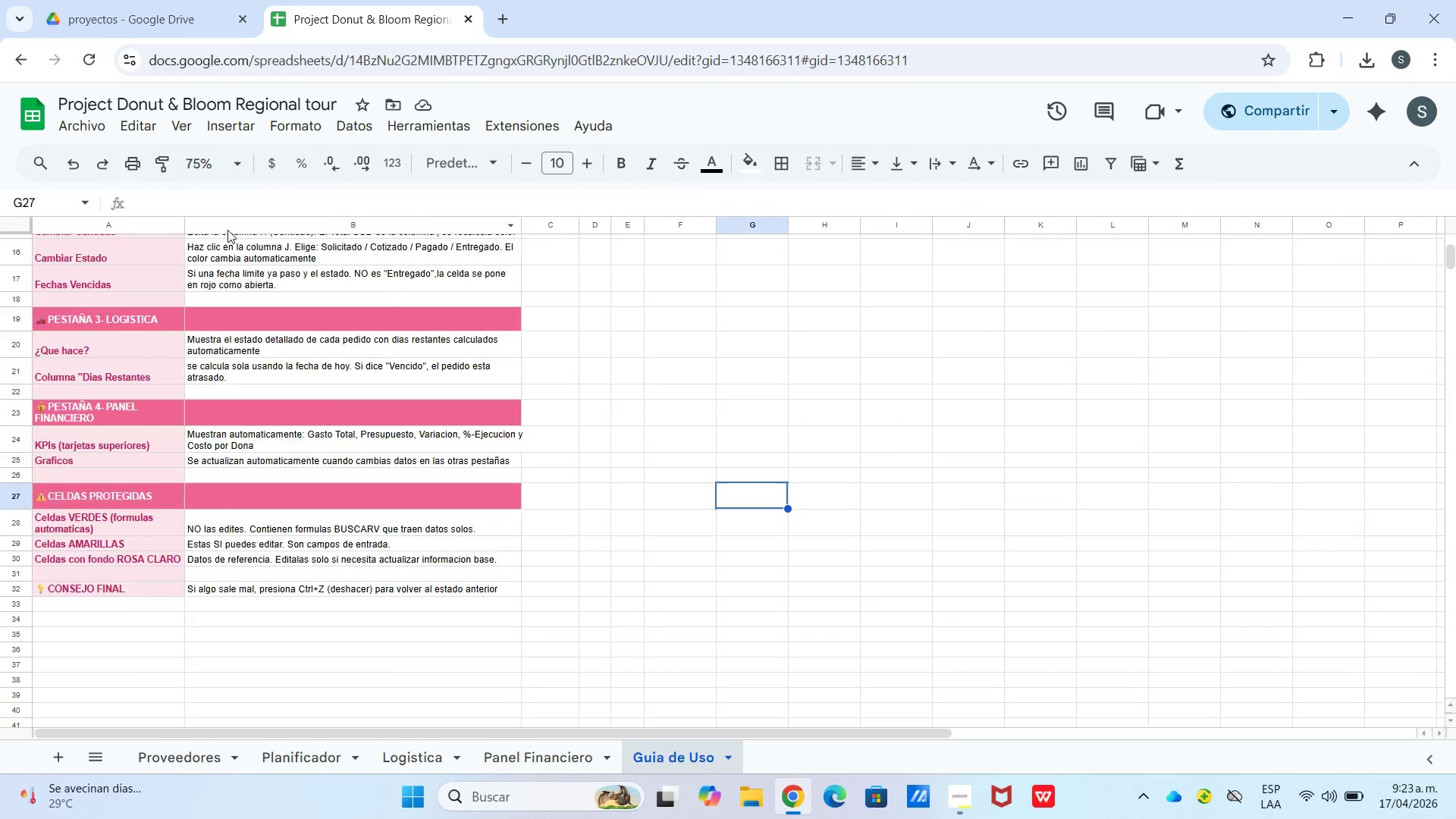 
left_click_drag(start_coordinate=[256, 168], to_coordinate=[251, 168])
 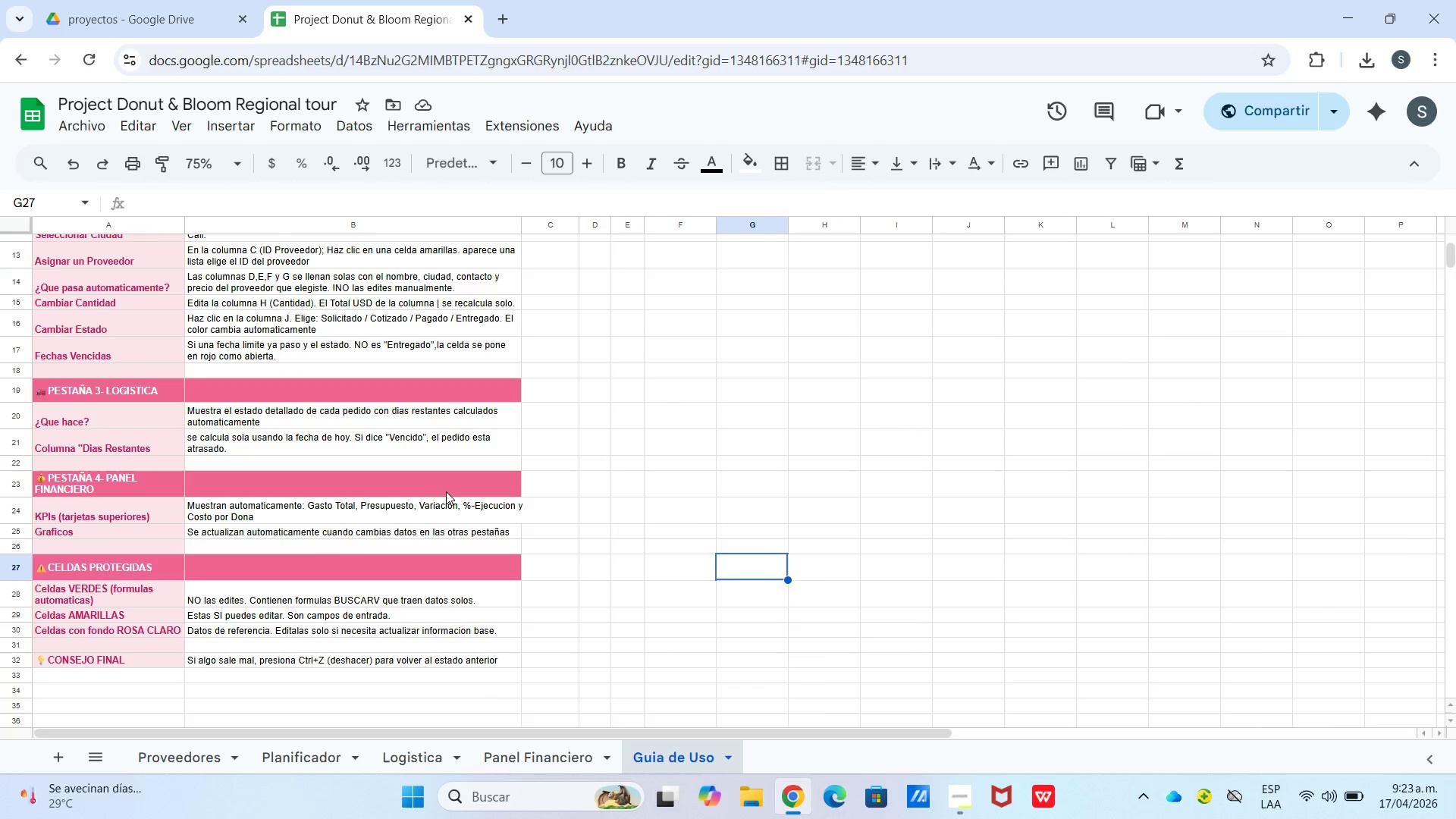 
scroll: coordinate [560, 507], scroll_direction: up, amount: 8.0
 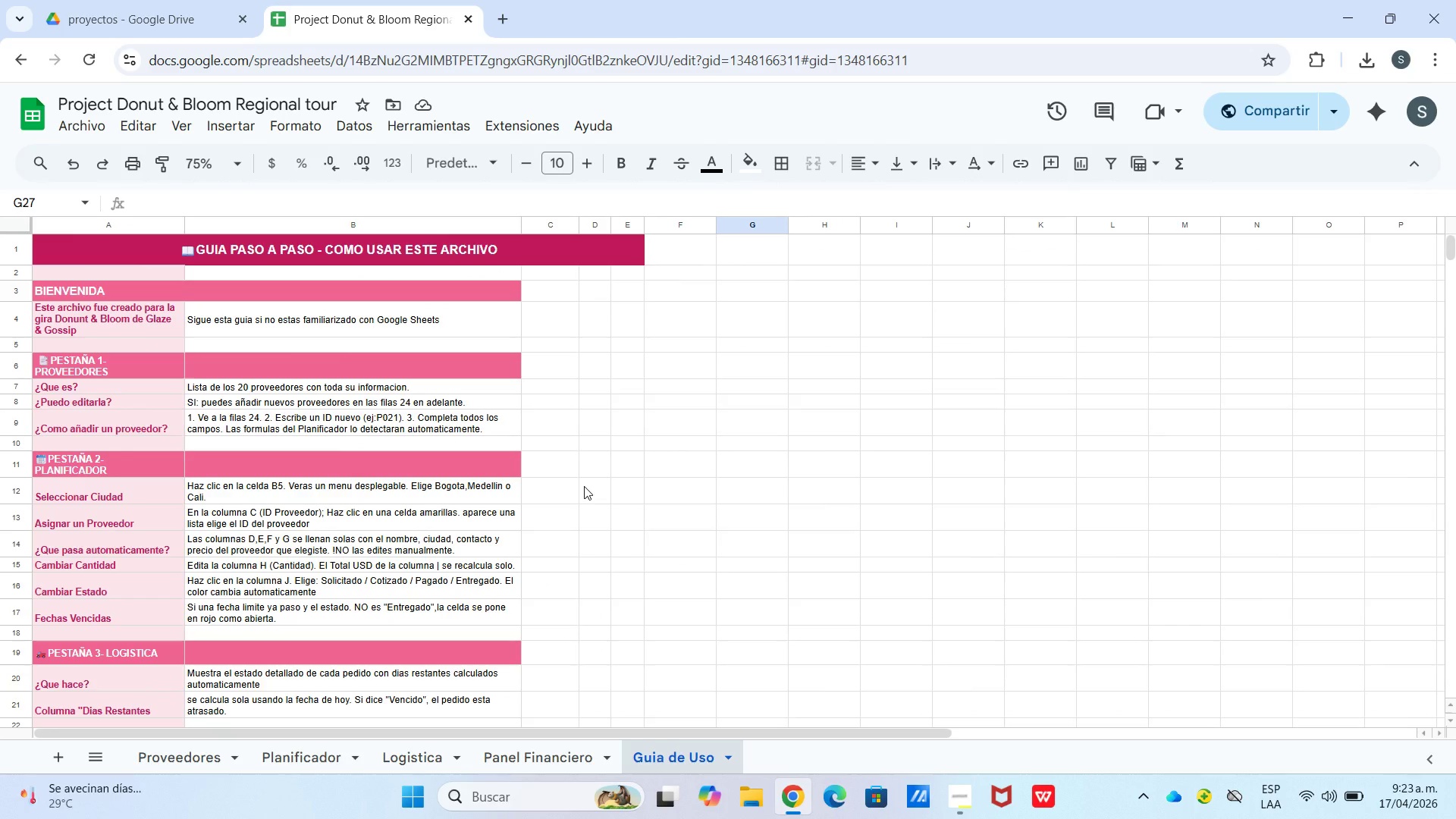 
scroll: coordinate [586, 487], scroll_direction: down, amount: 5.0
 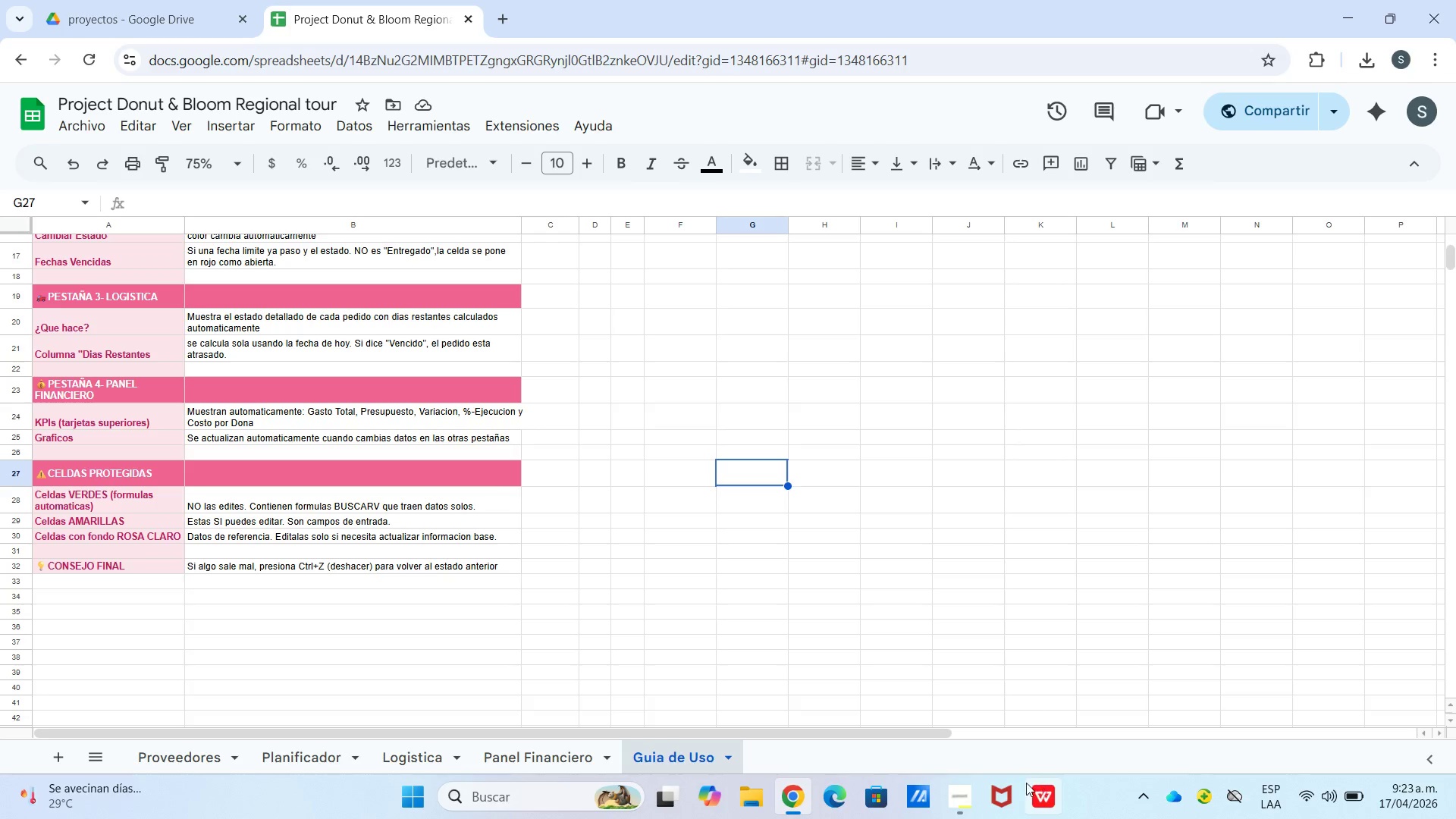 
left_click([971, 788])